 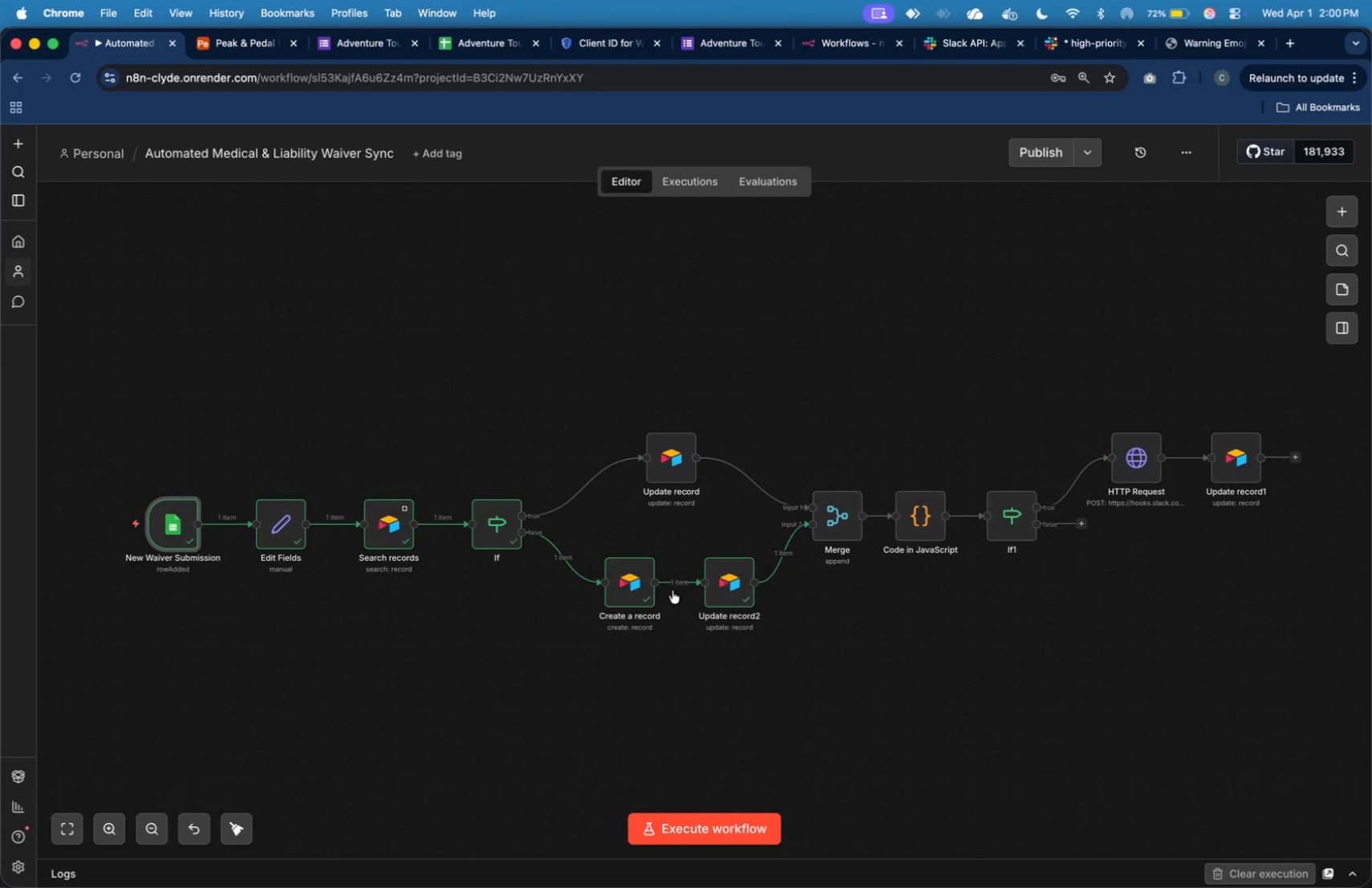 
double_click([284, 540])
 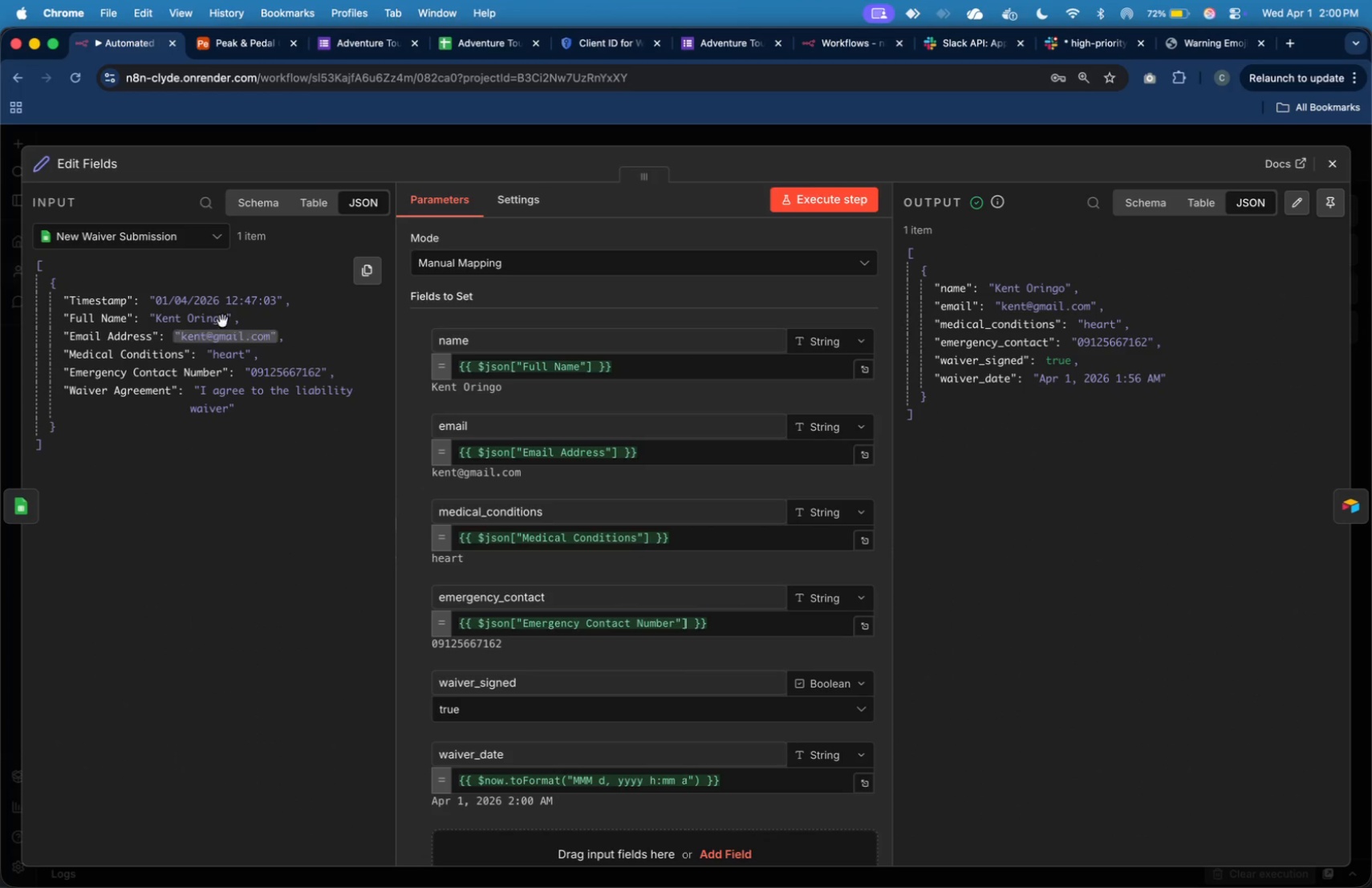 
left_click([81, 170])
 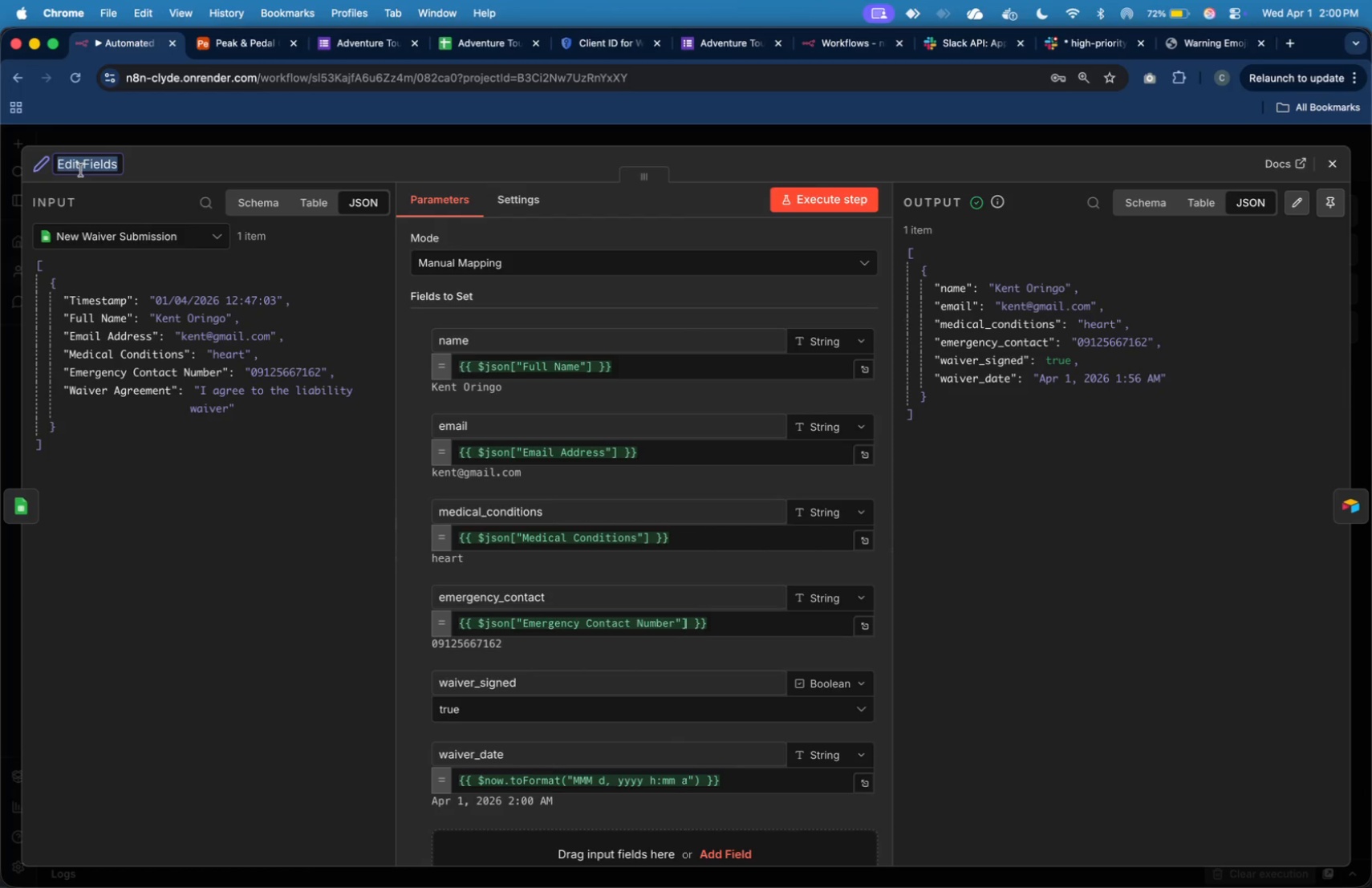 
type(Format Form Daa)
key(Backspace)
type(ta)
 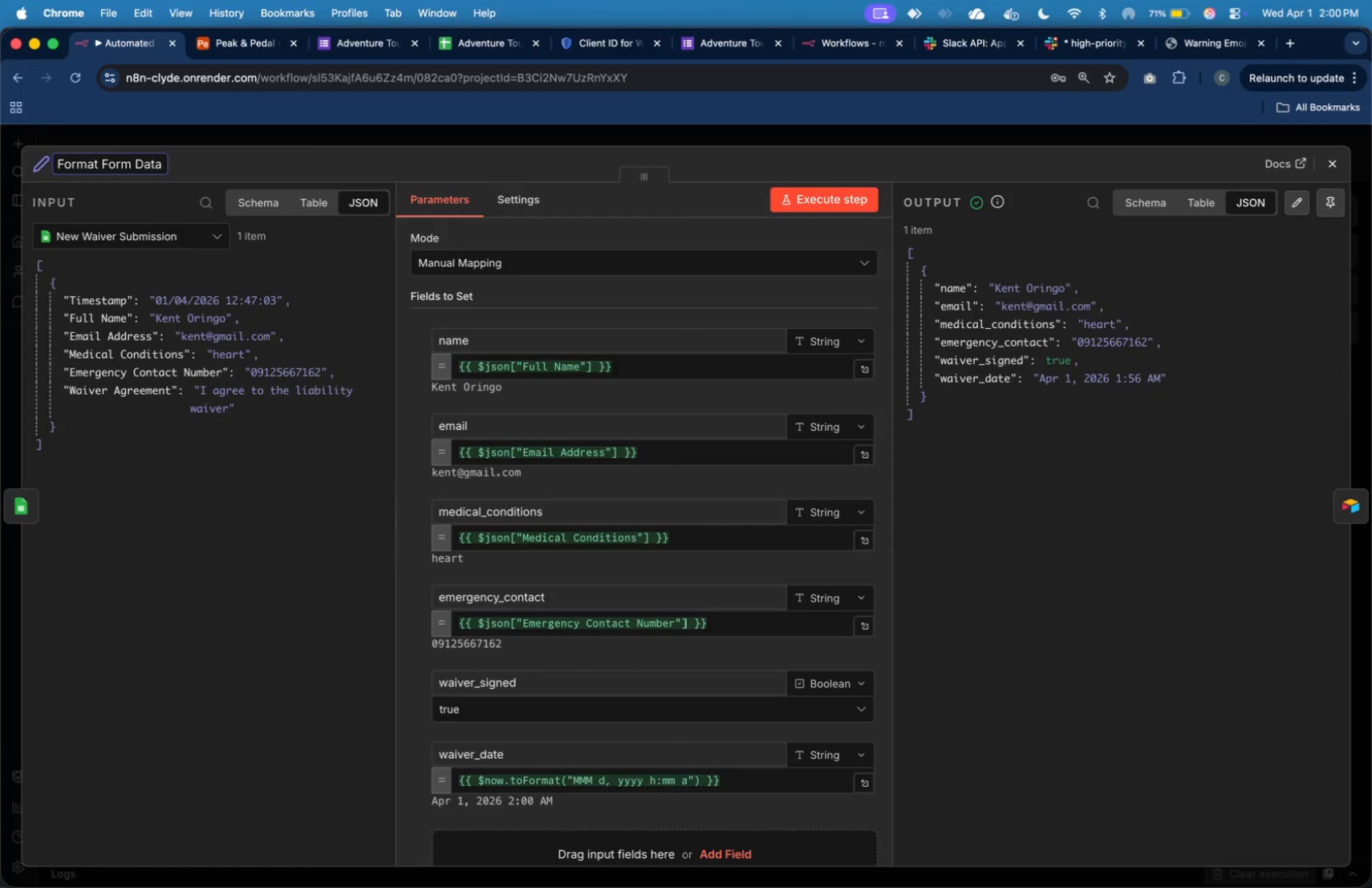 
left_click([538, 178])
 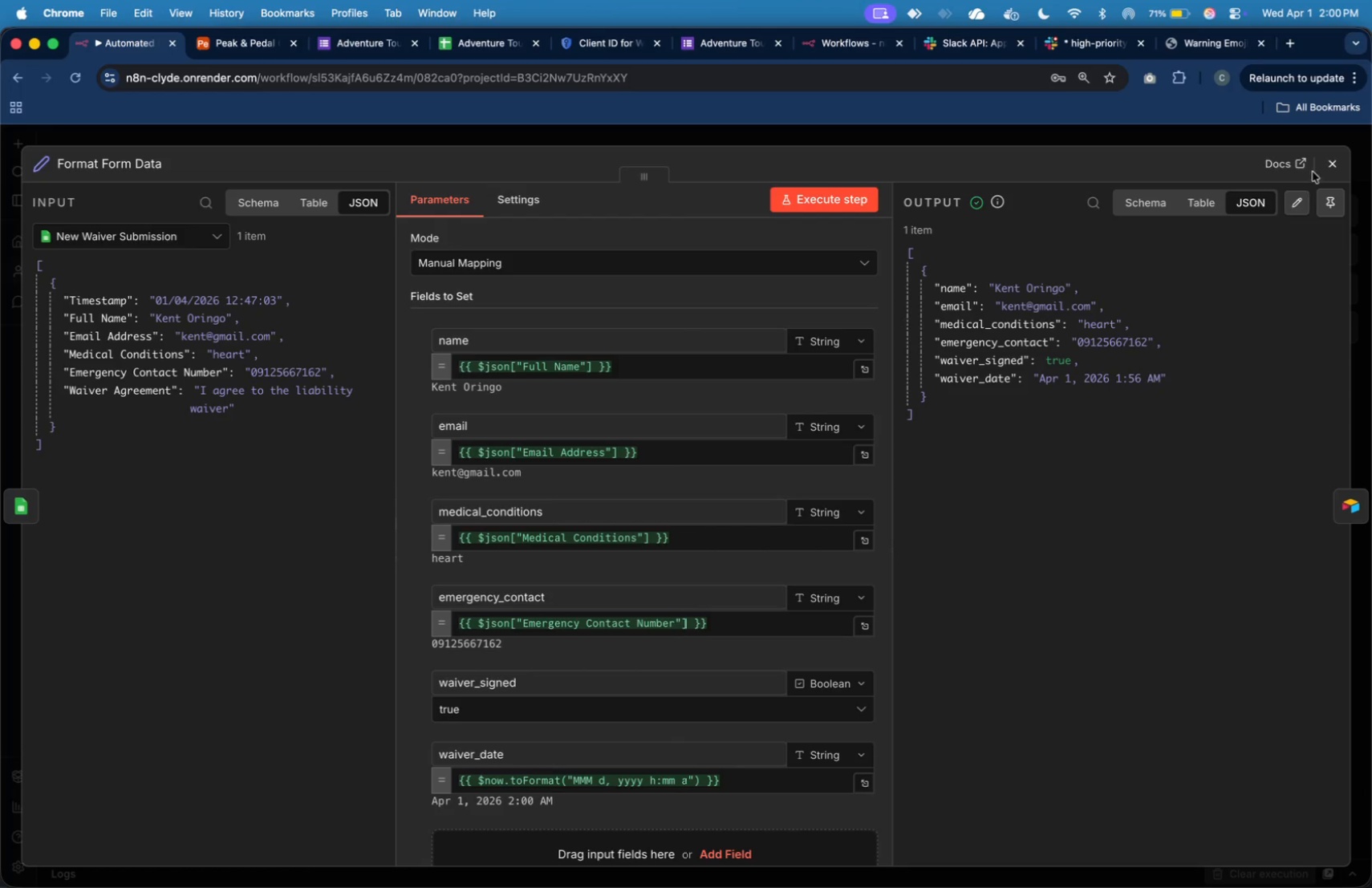 
left_click([1328, 168])
 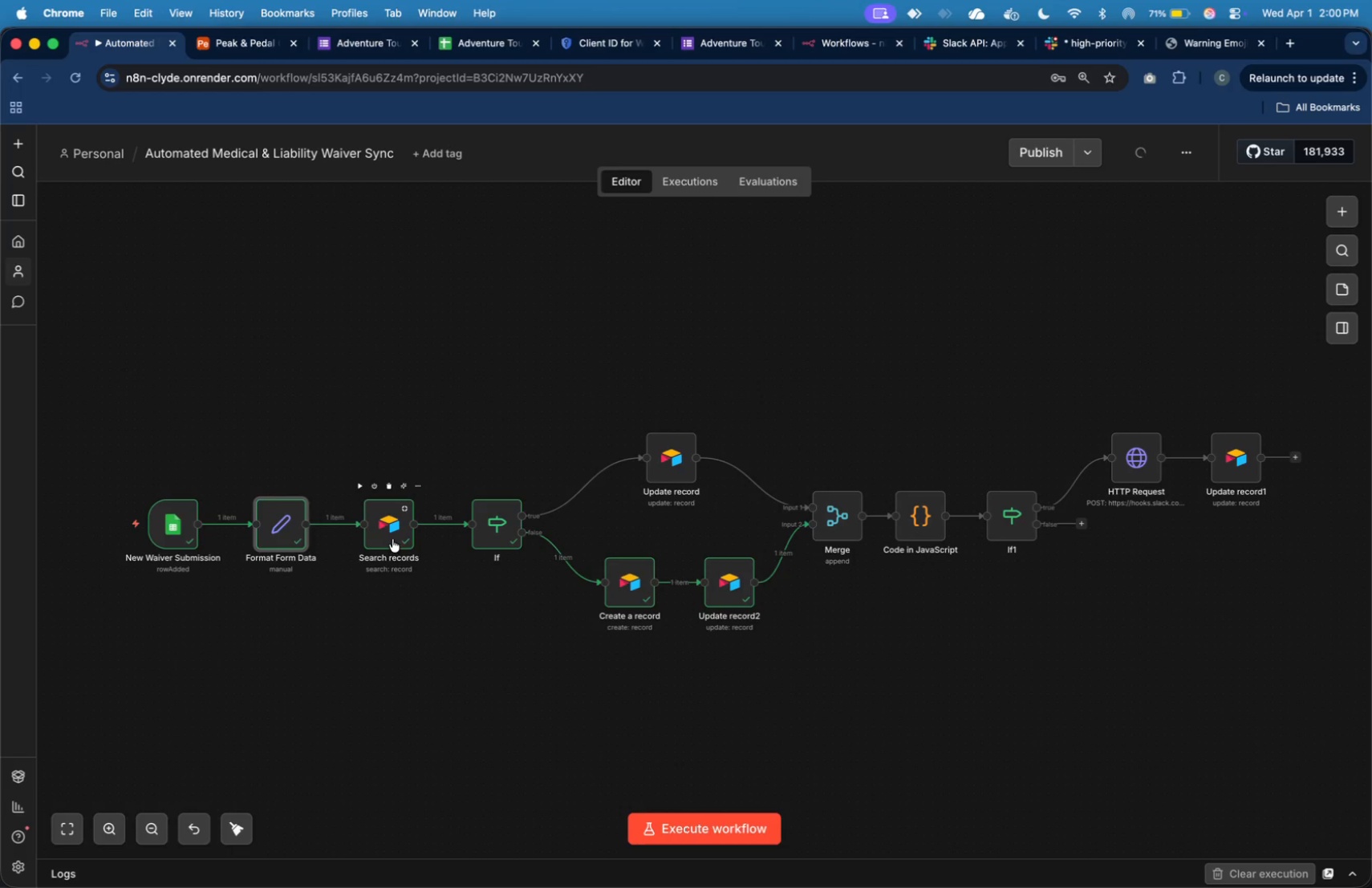 
double_click([392, 537])
 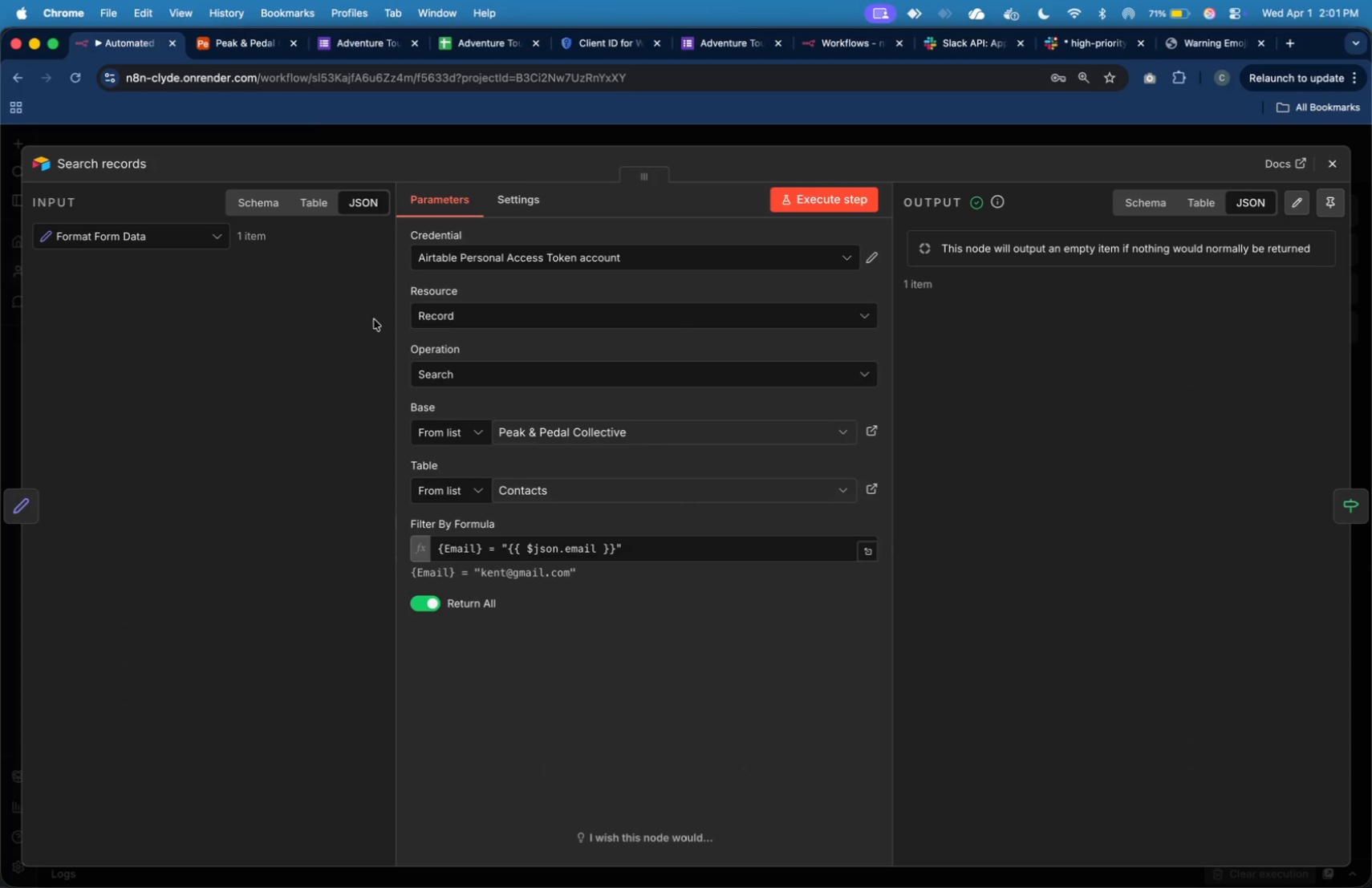 
mouse_move([375, 286])
 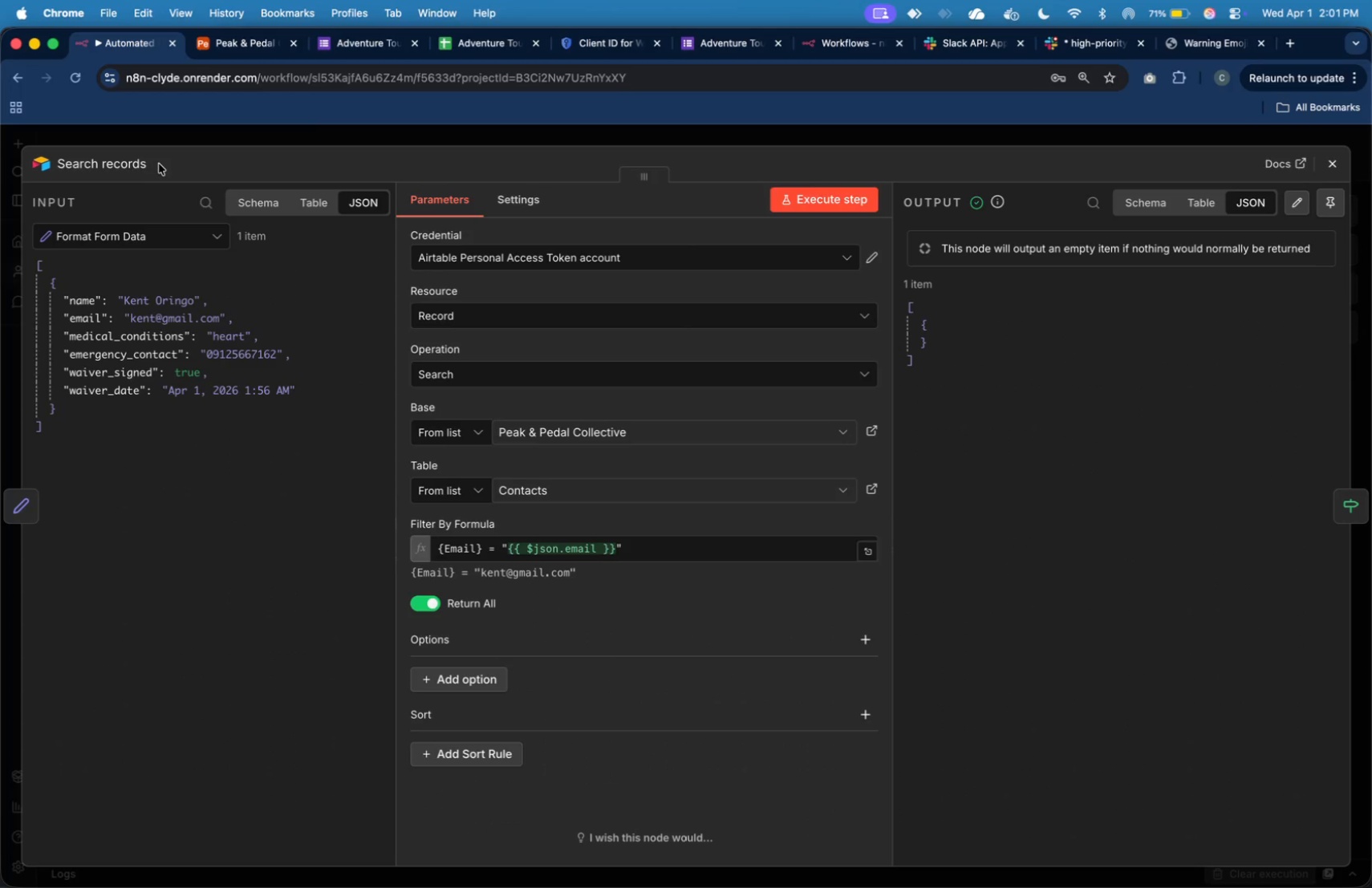 
left_click([144, 164])
 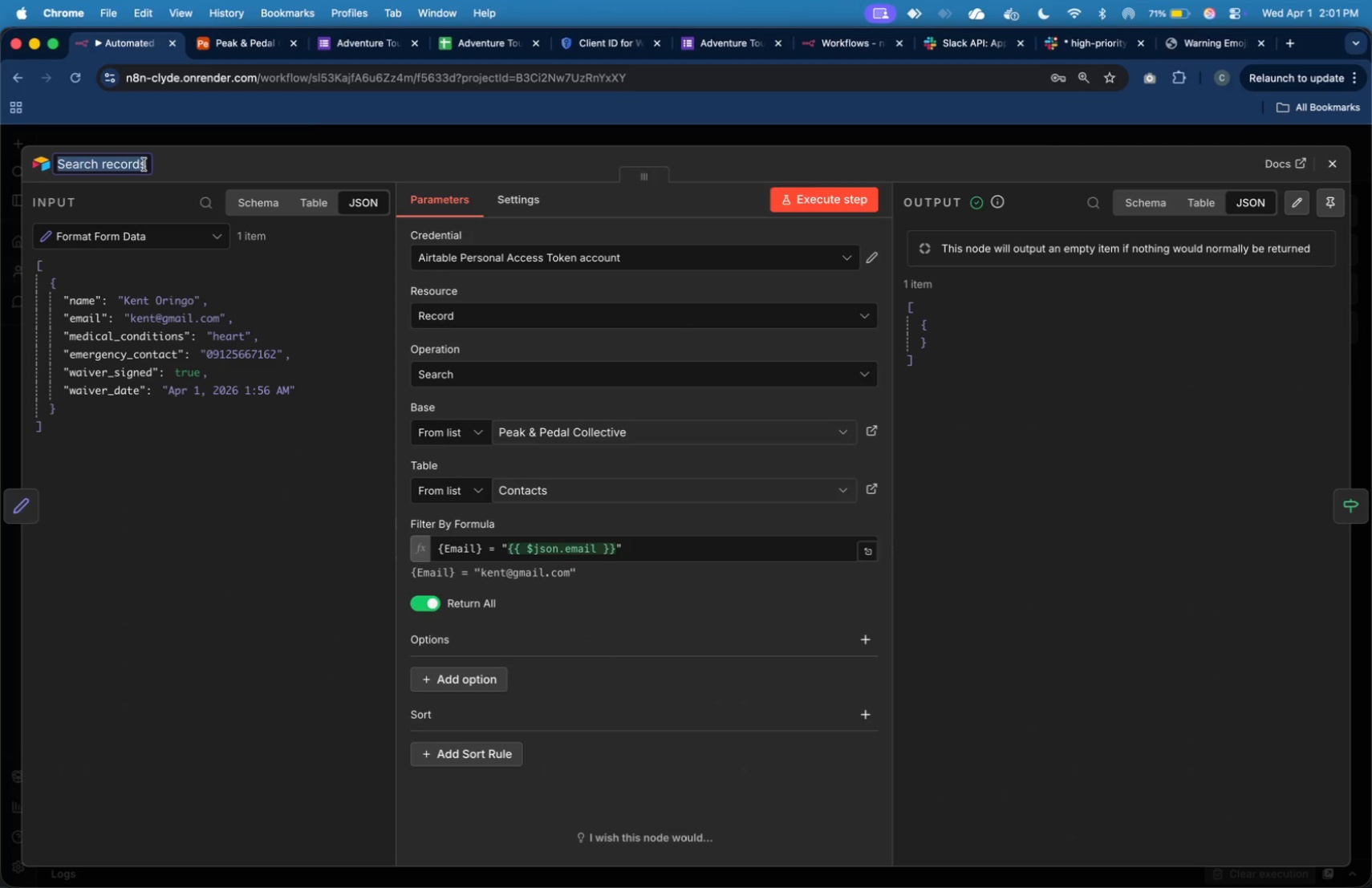 
type(Find Contact in Airtab;e)
key(Backspace)
key(Backspace)
type(le)
 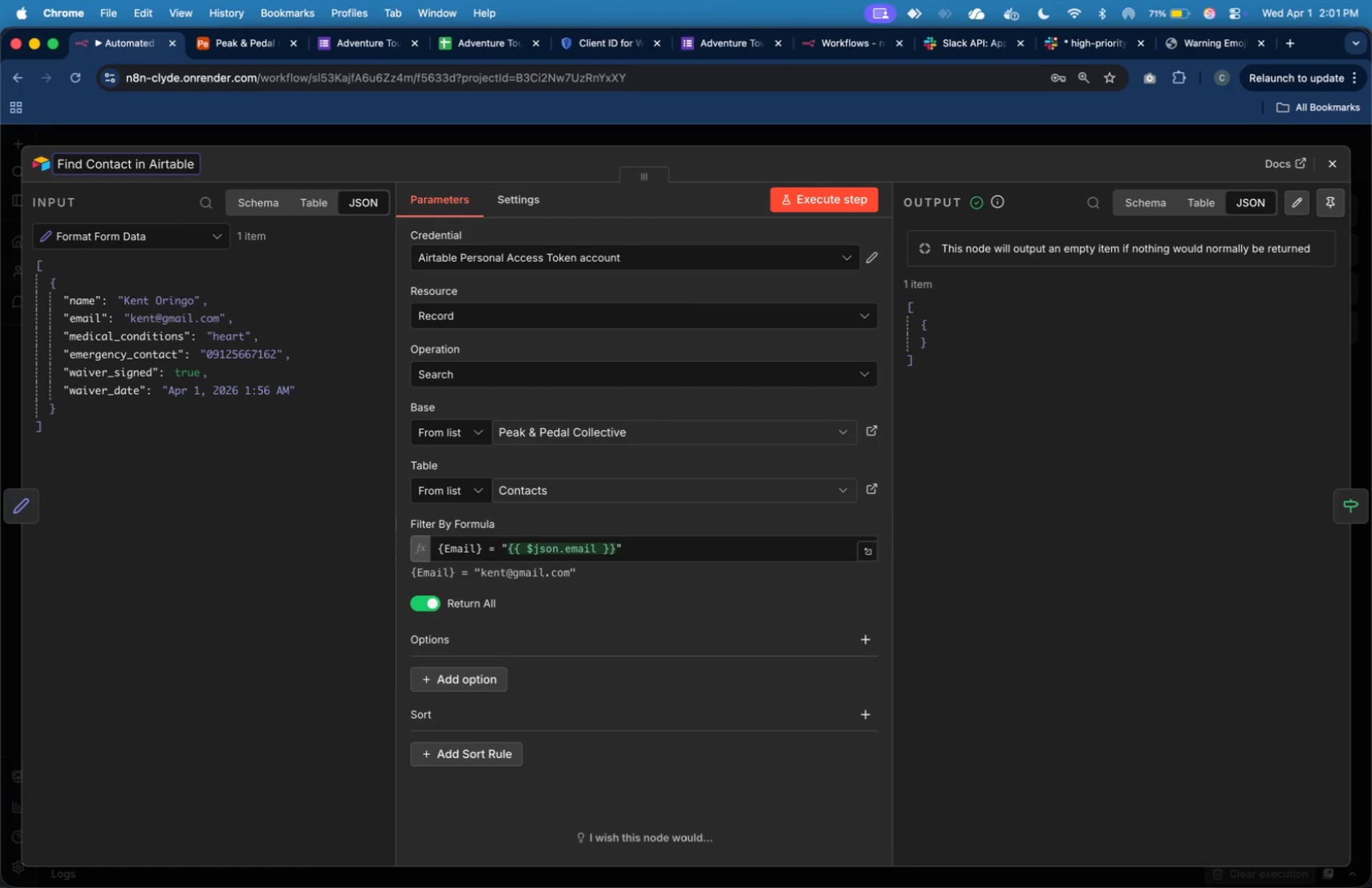 
wait(8.47)
 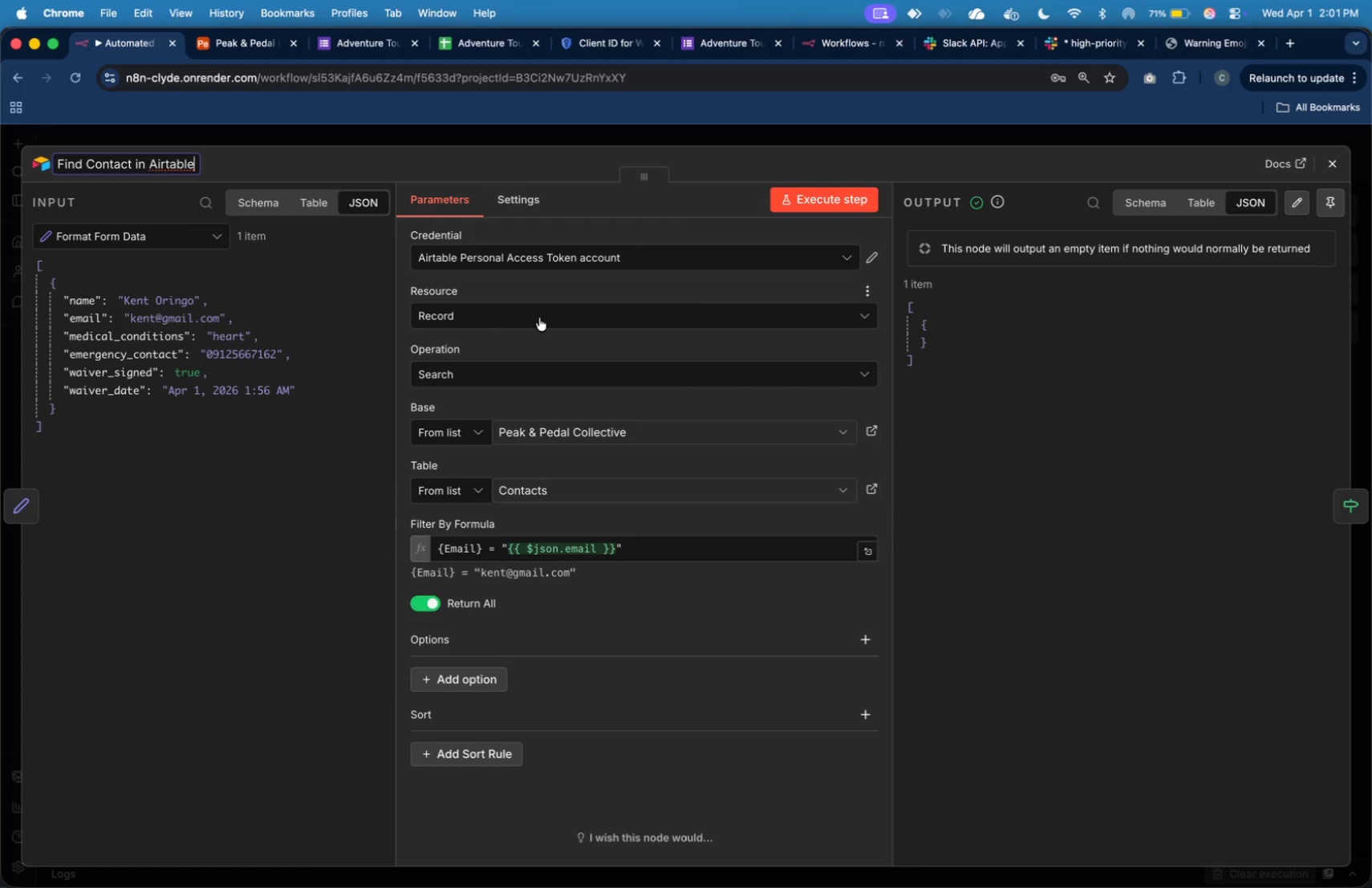 
left_click([555, 164])
 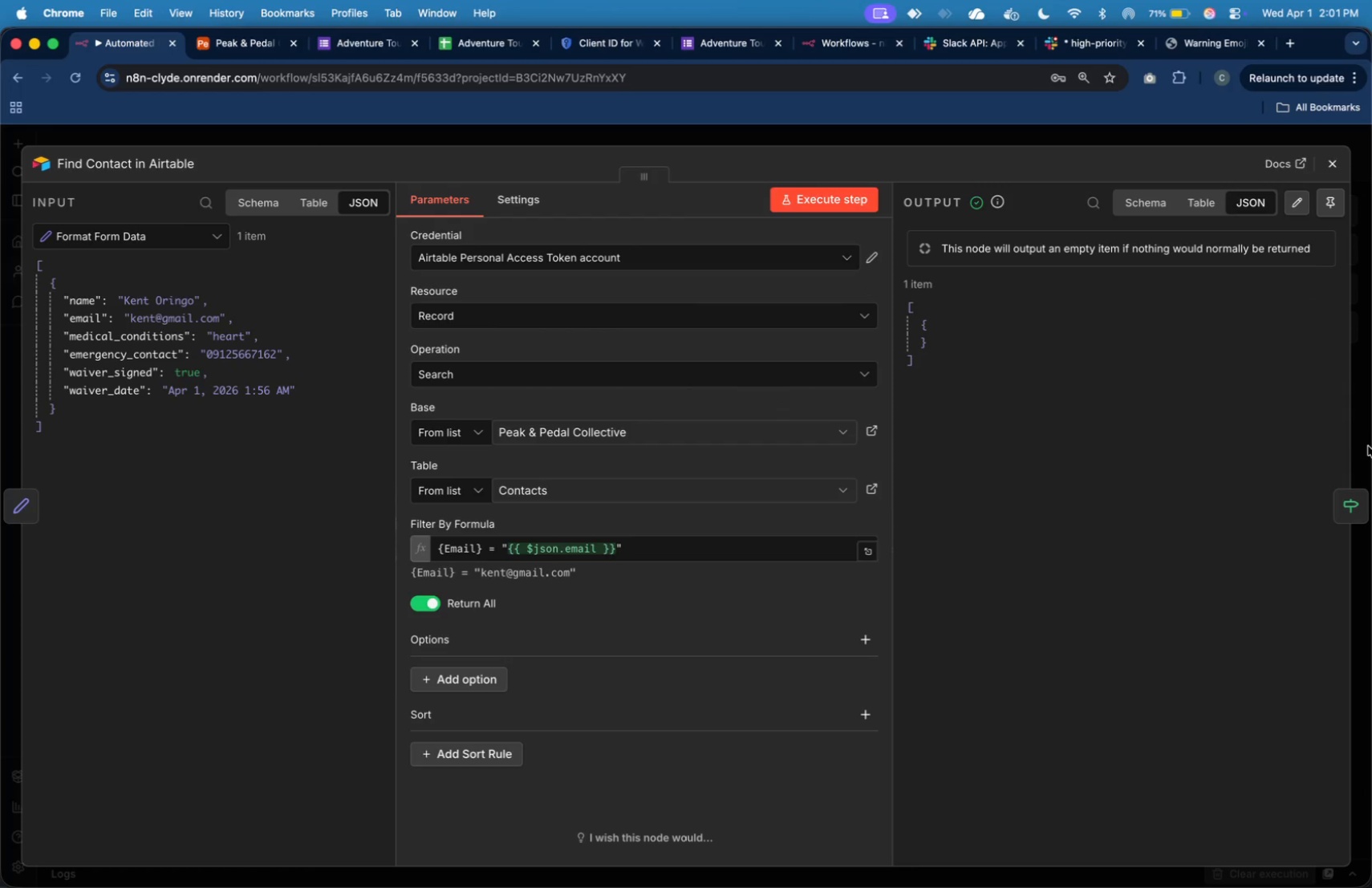 
left_click([1360, 491])
 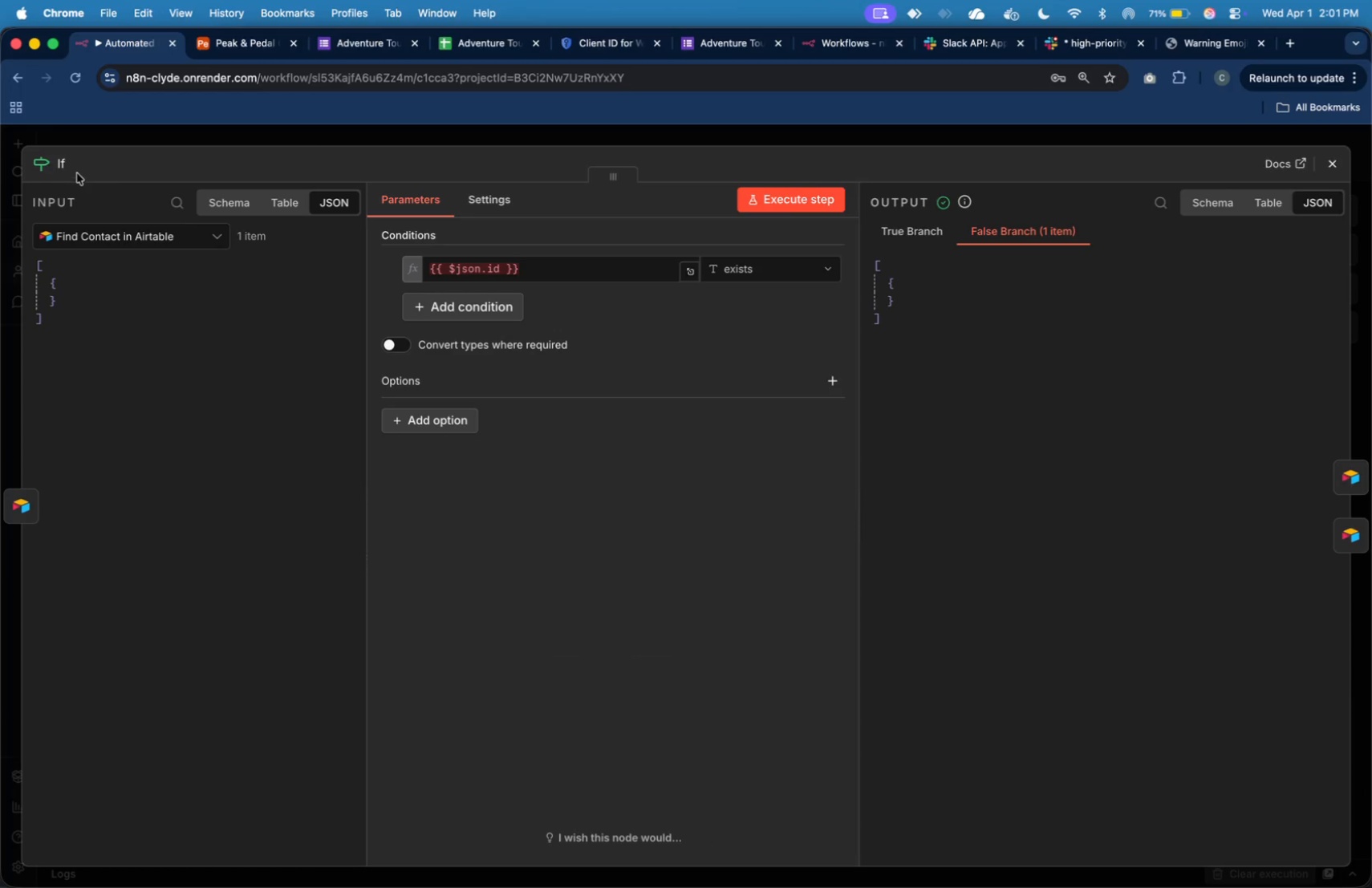 
left_click([65, 163])
 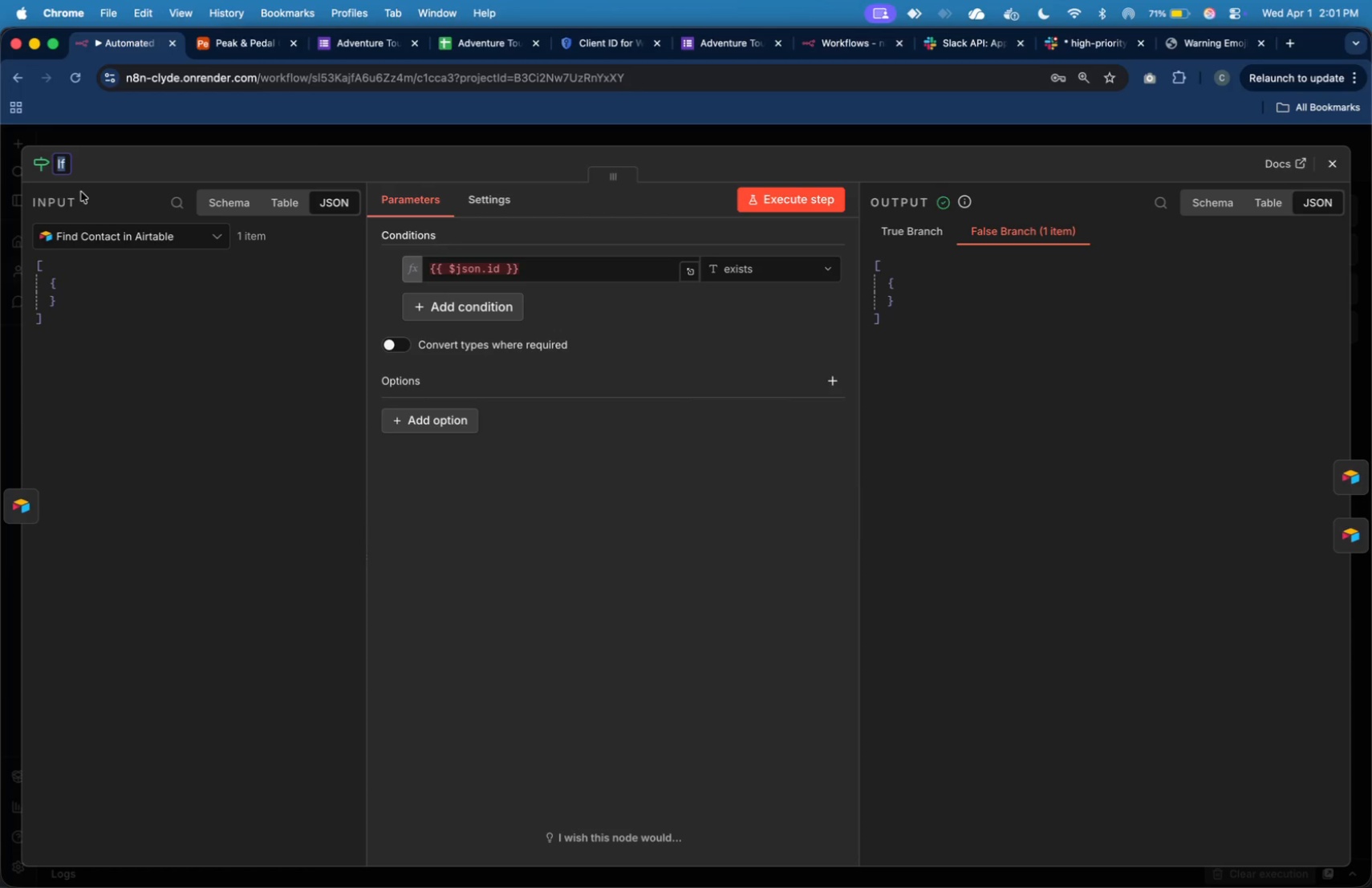 
type(Contact Exix)
key(Backspace)
type(sts?)
 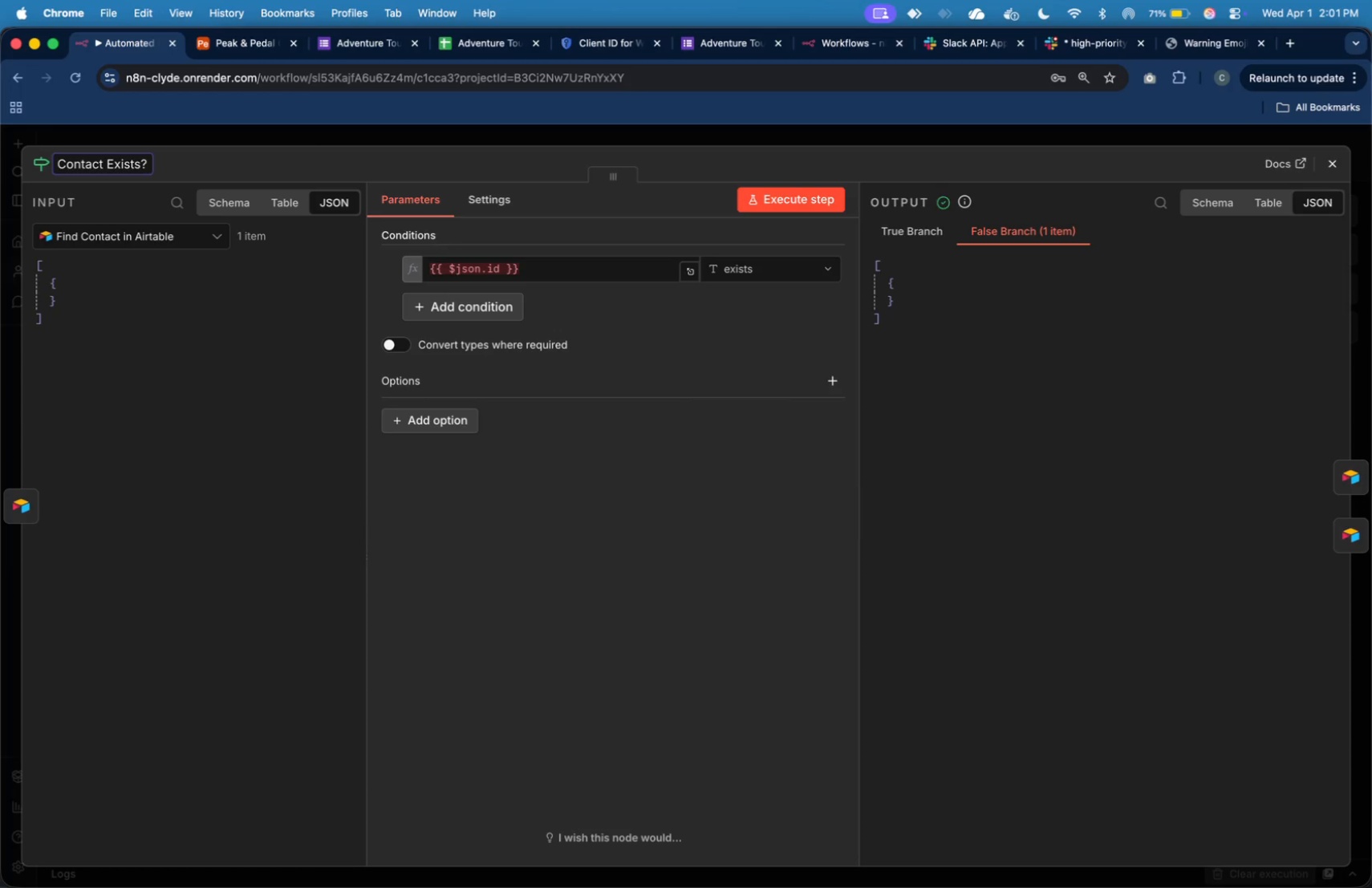 
key(Enter)
 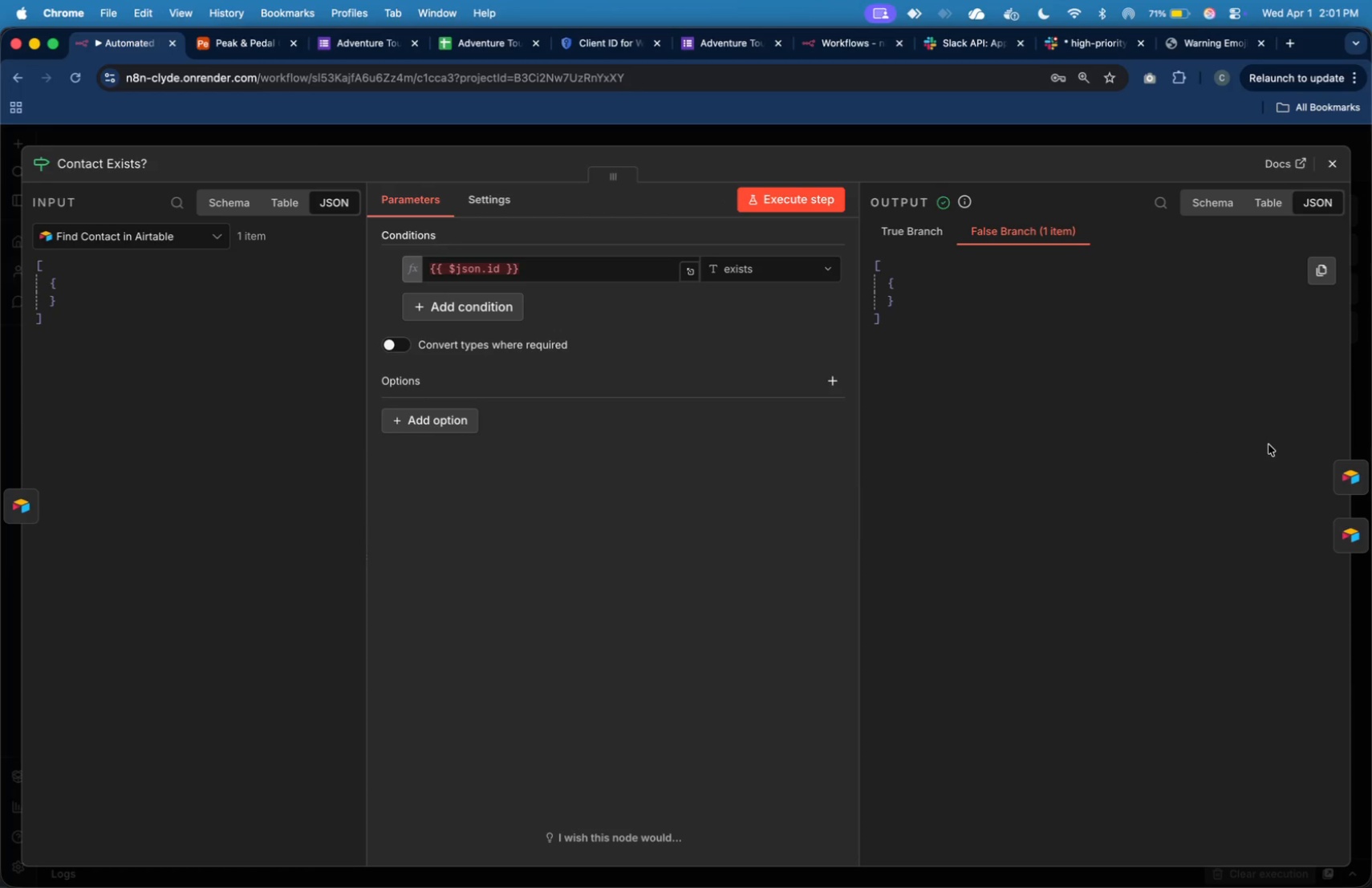 
left_click([1346, 472])
 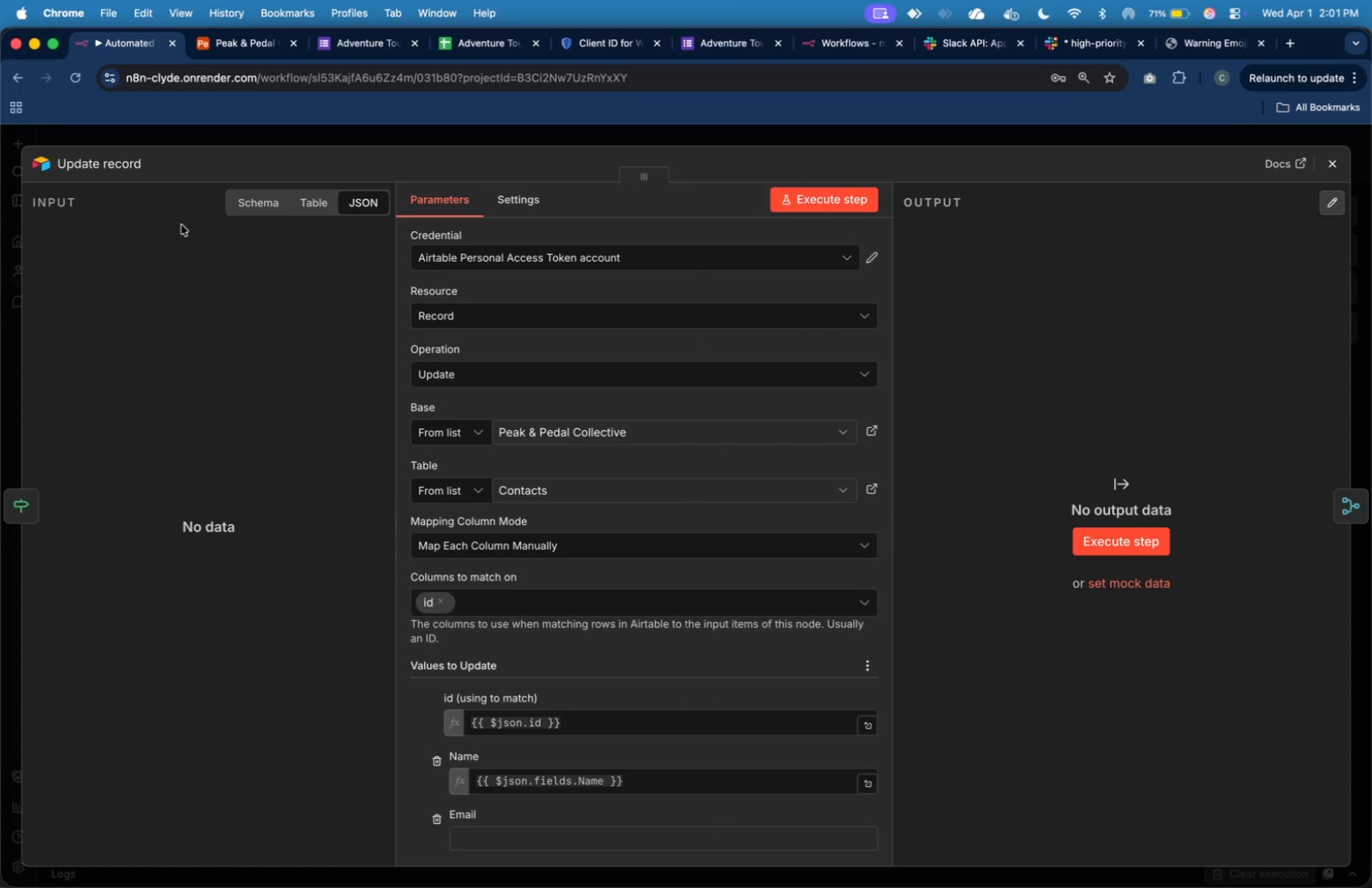 
left_click([134, 168])
 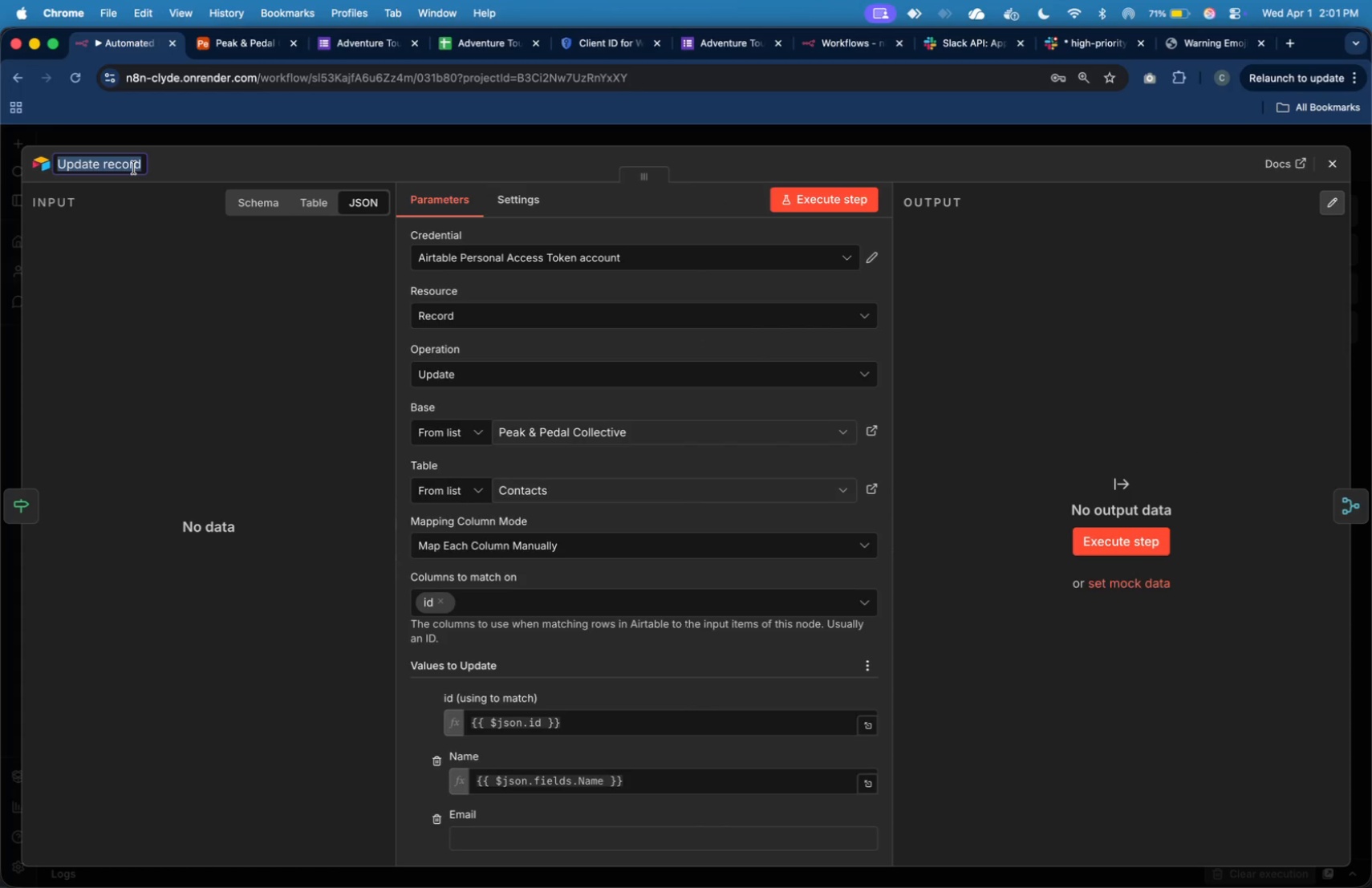 
type(Update Existing Contact)
 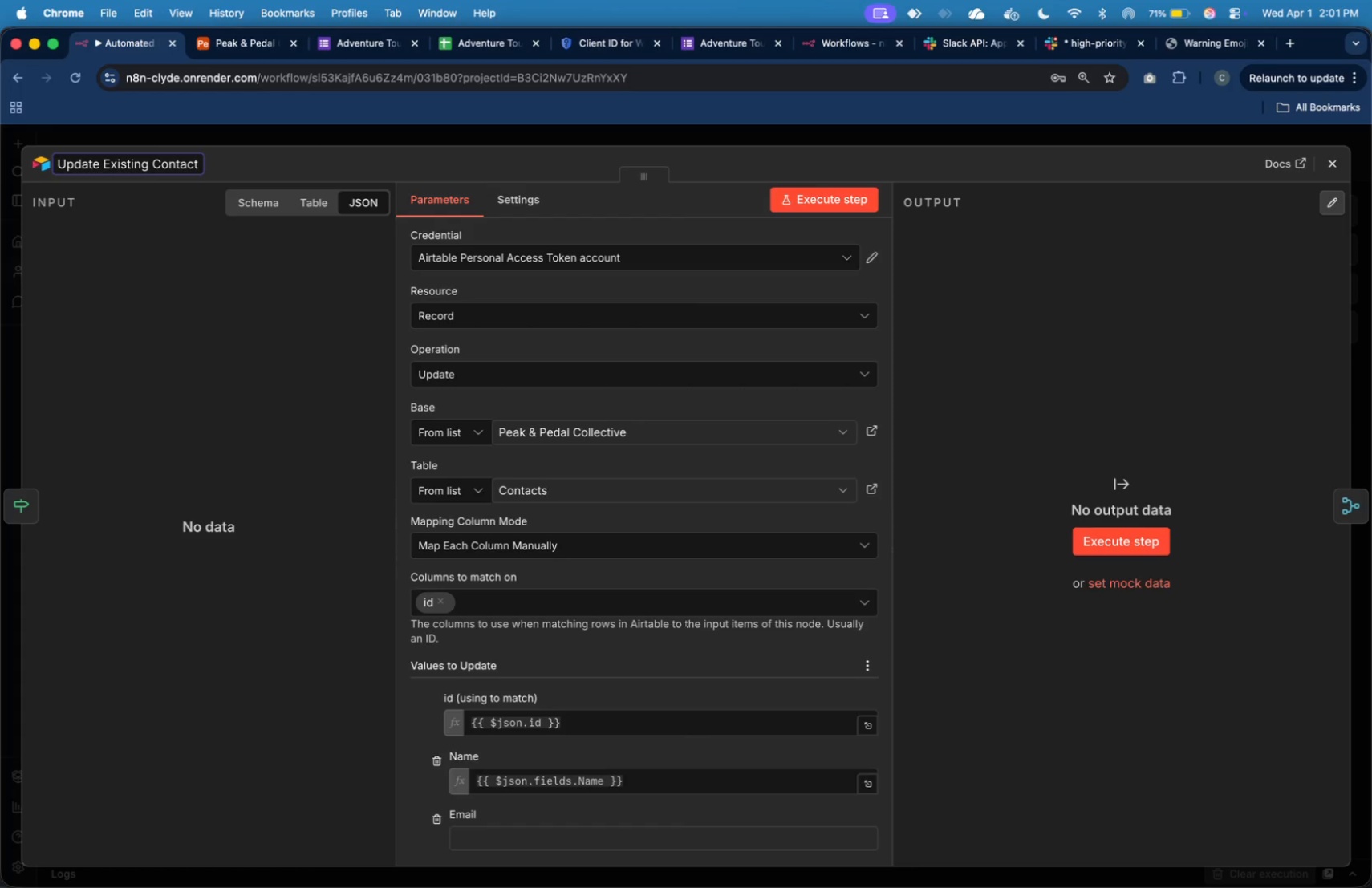 
wait(6.34)
 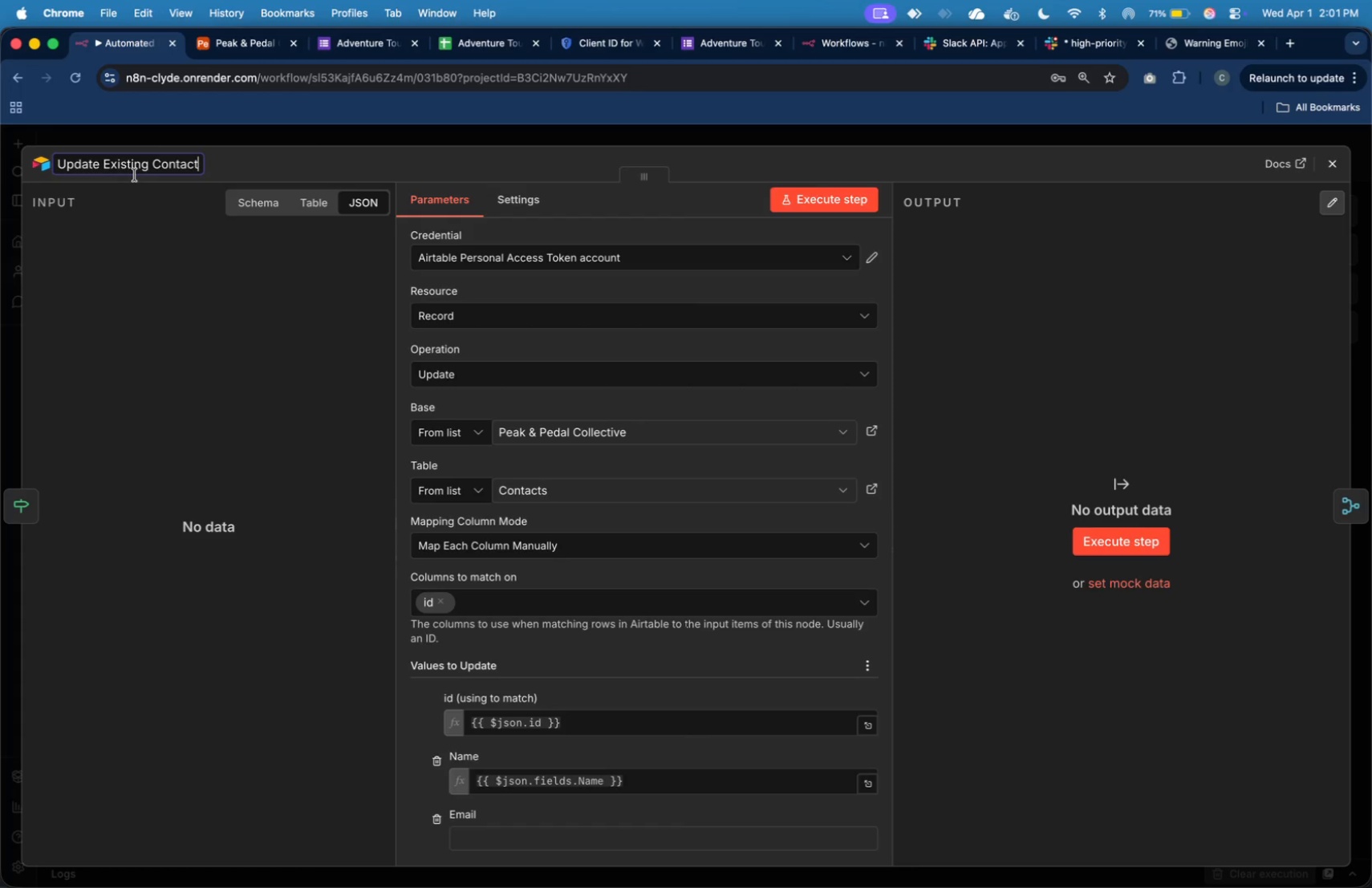 
left_click([1329, 168])
 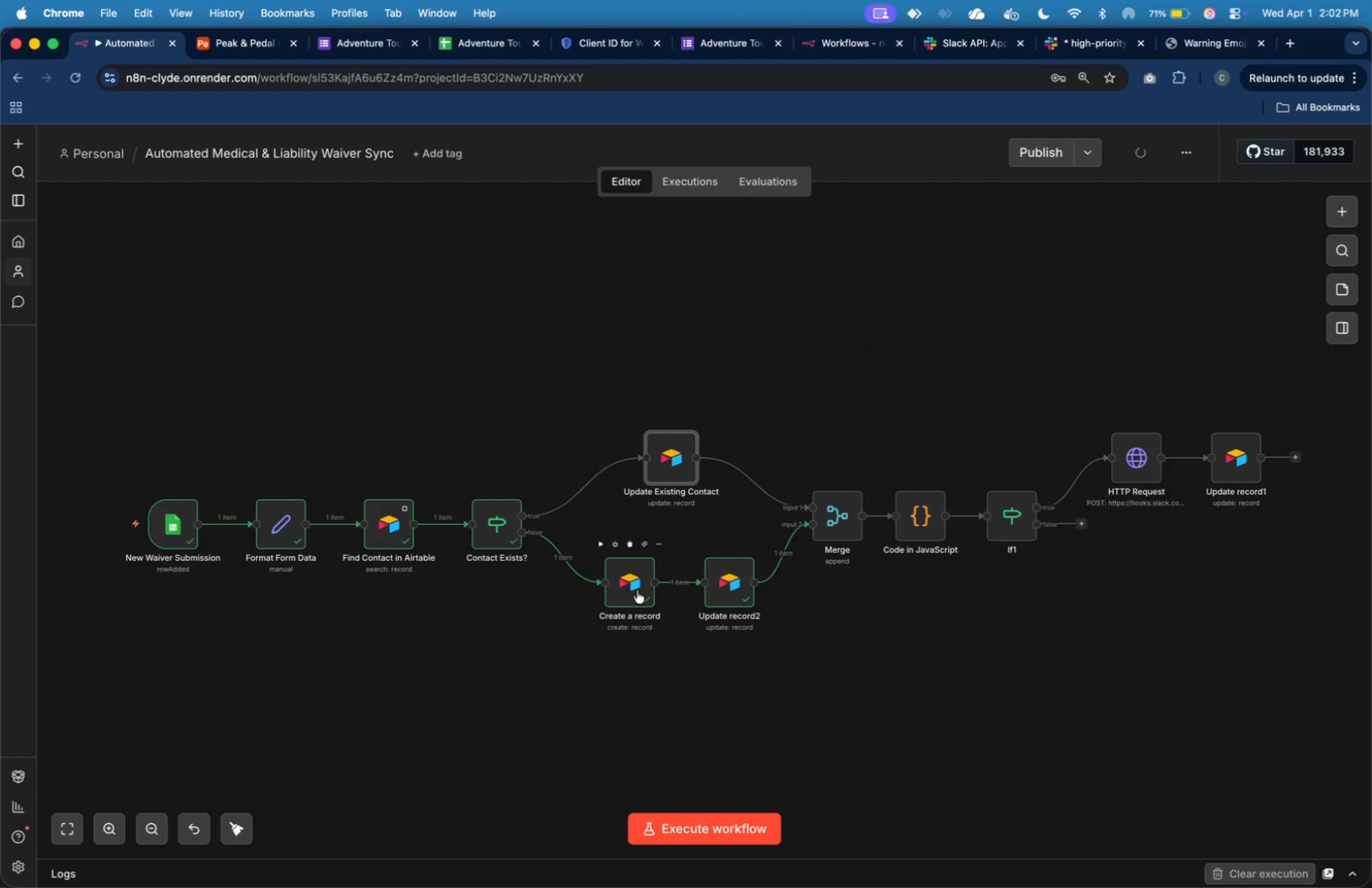 
double_click([637, 590])
 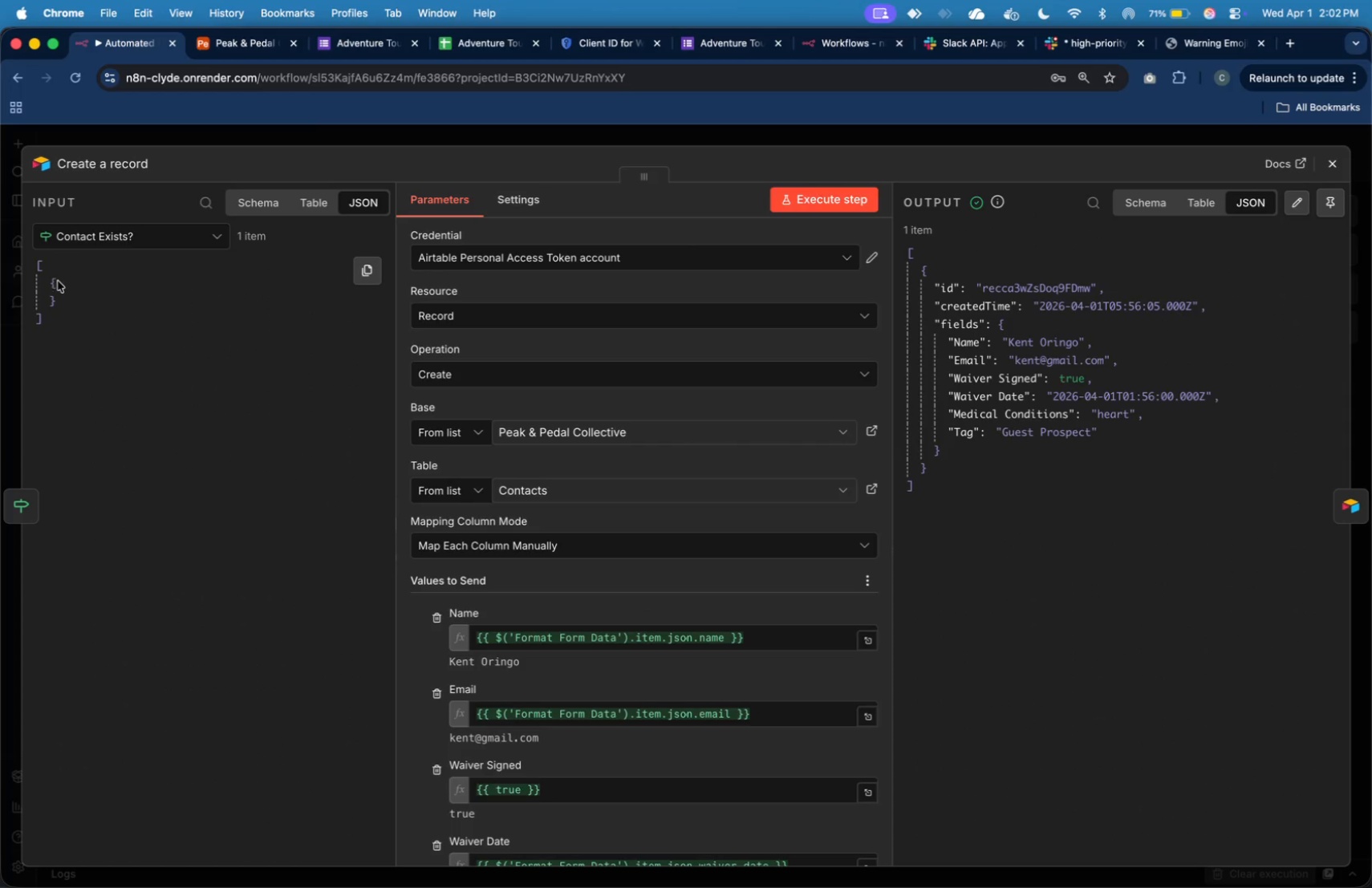 
left_click([87, 168])
 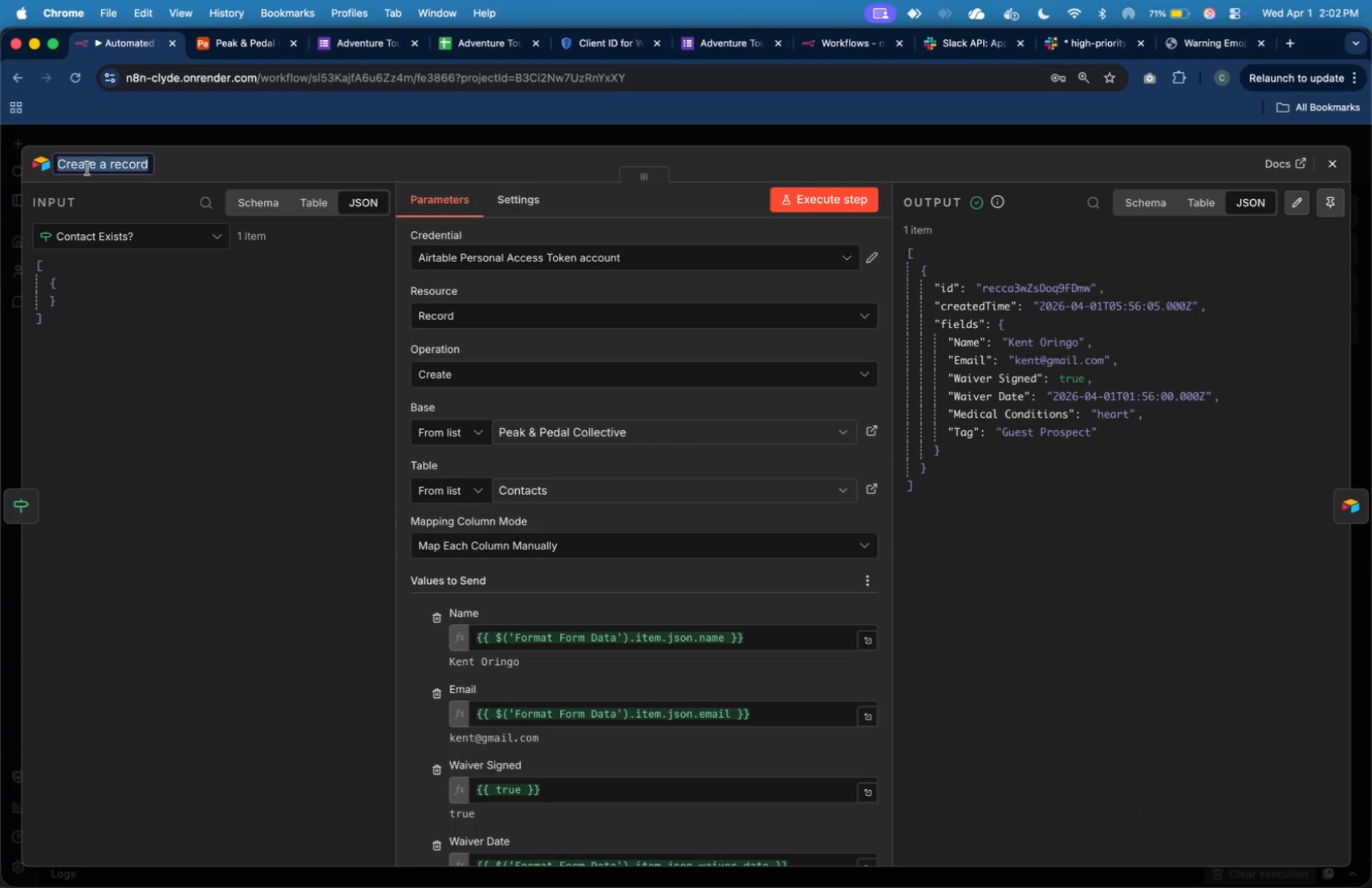 
type(Create New Contact)
 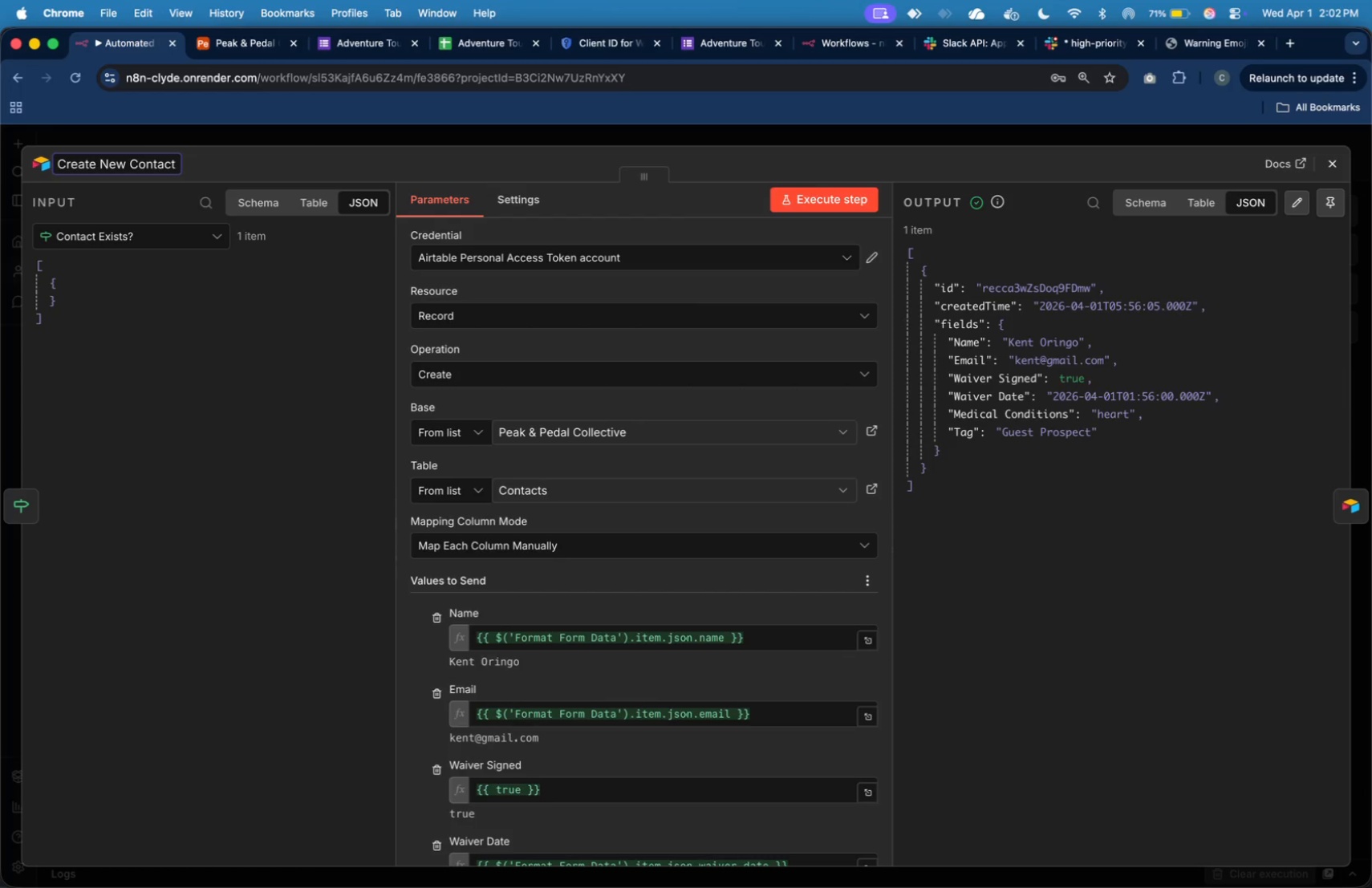 
wait(5.51)
 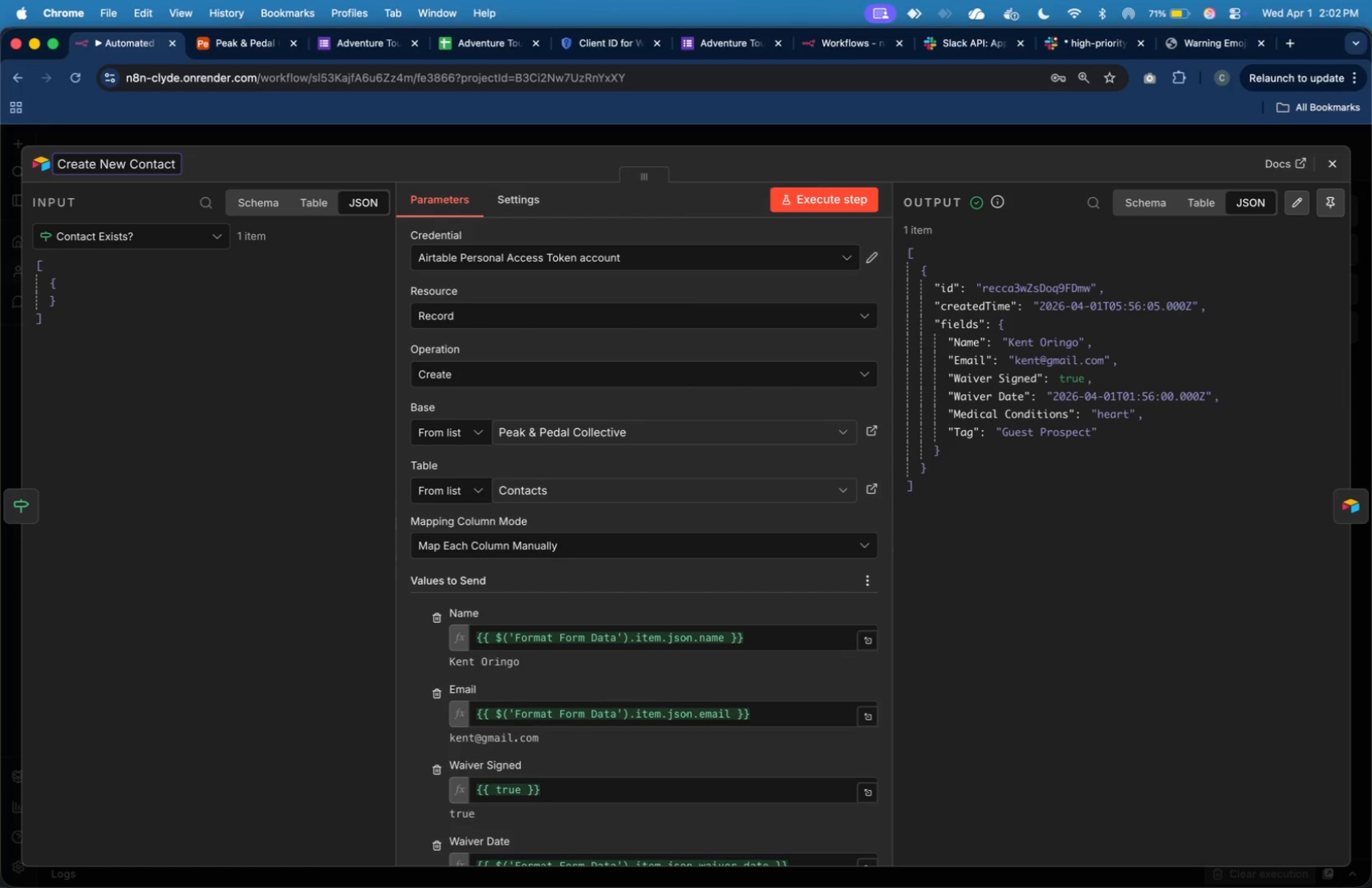 
left_click([1341, 159])
 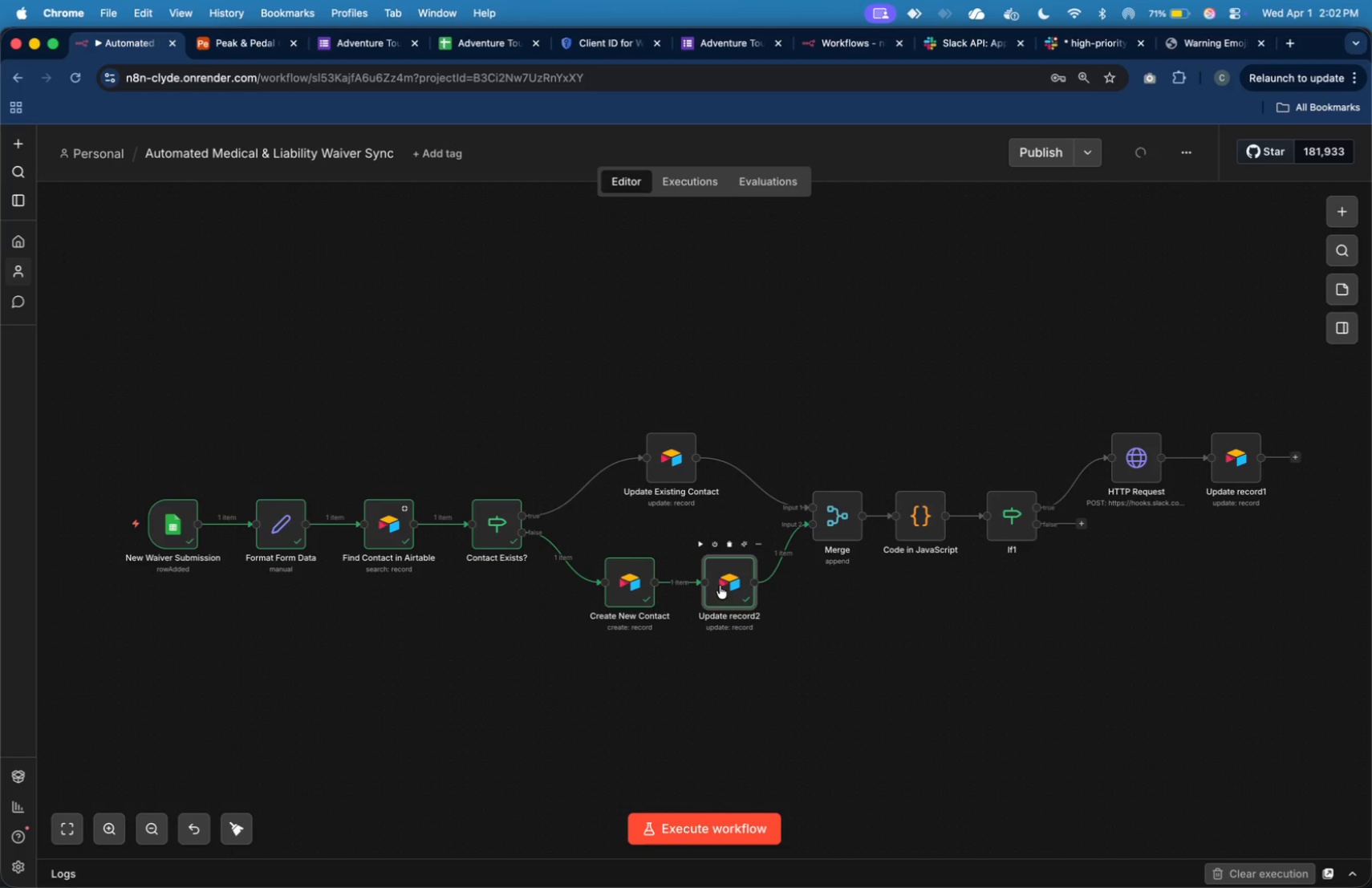 
mouse_move([366, 379])
 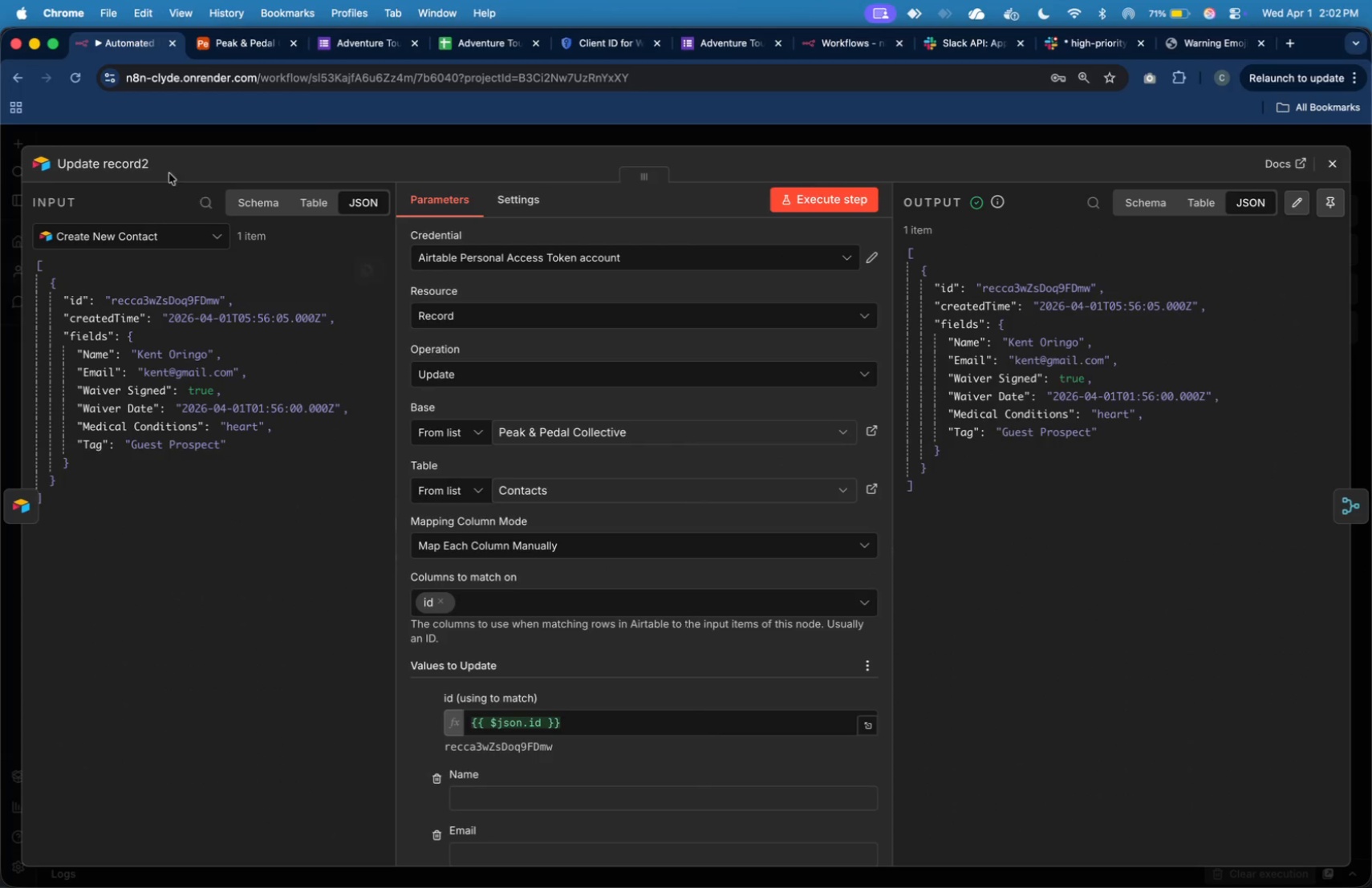 
left_click([139, 160])
 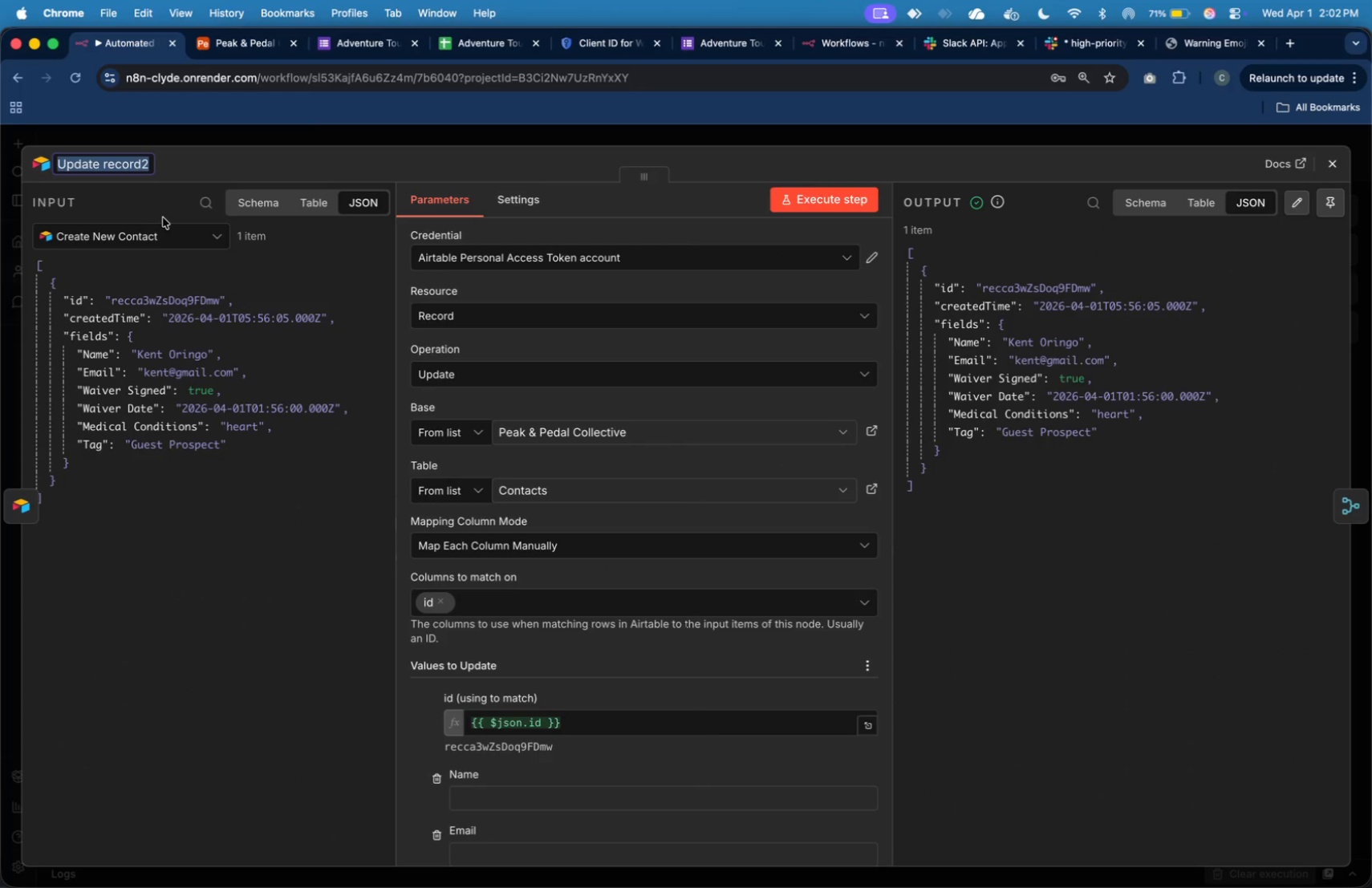 
type(Set Waiver Details)
 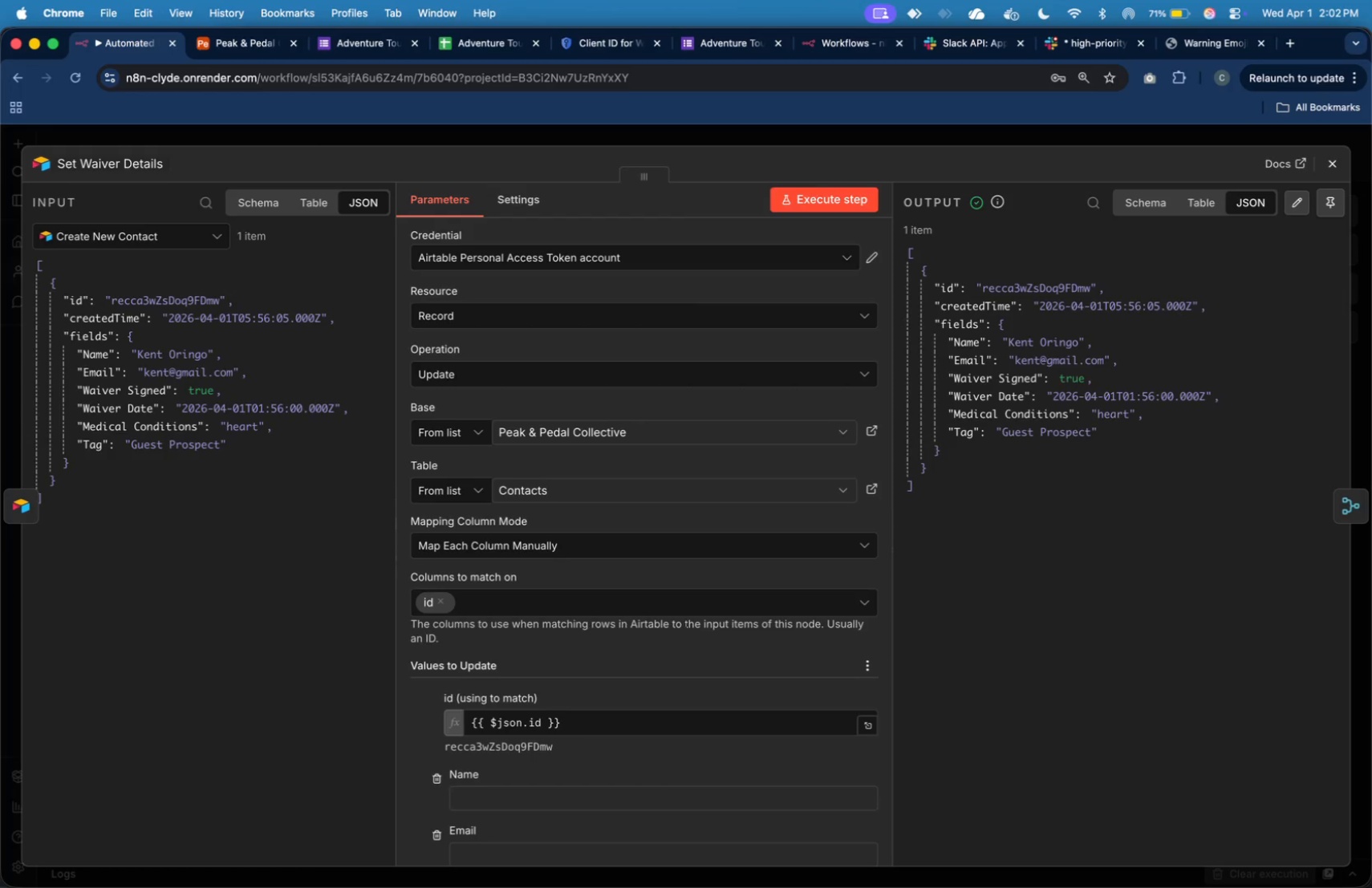 
 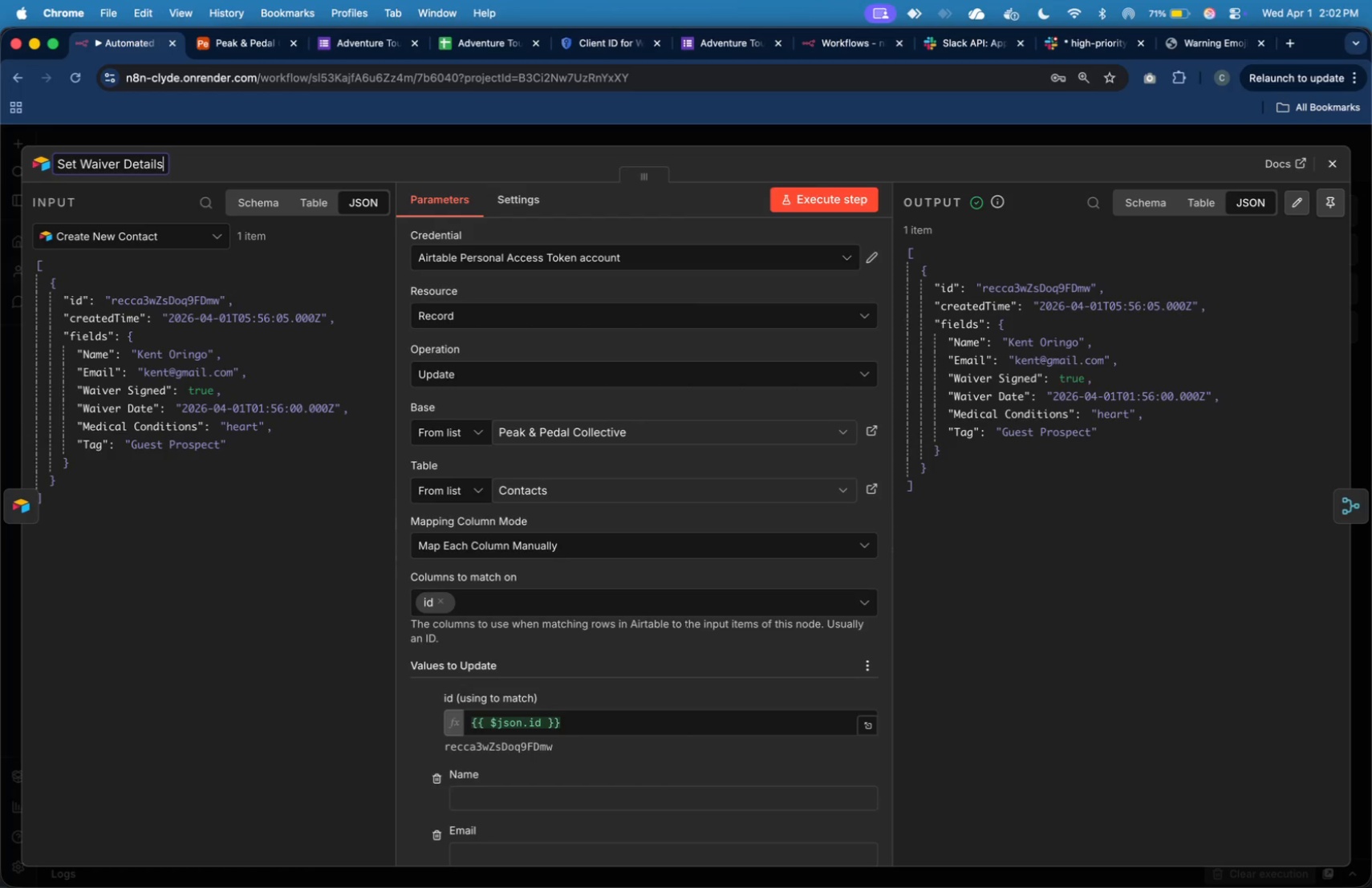 
key(Enter)
 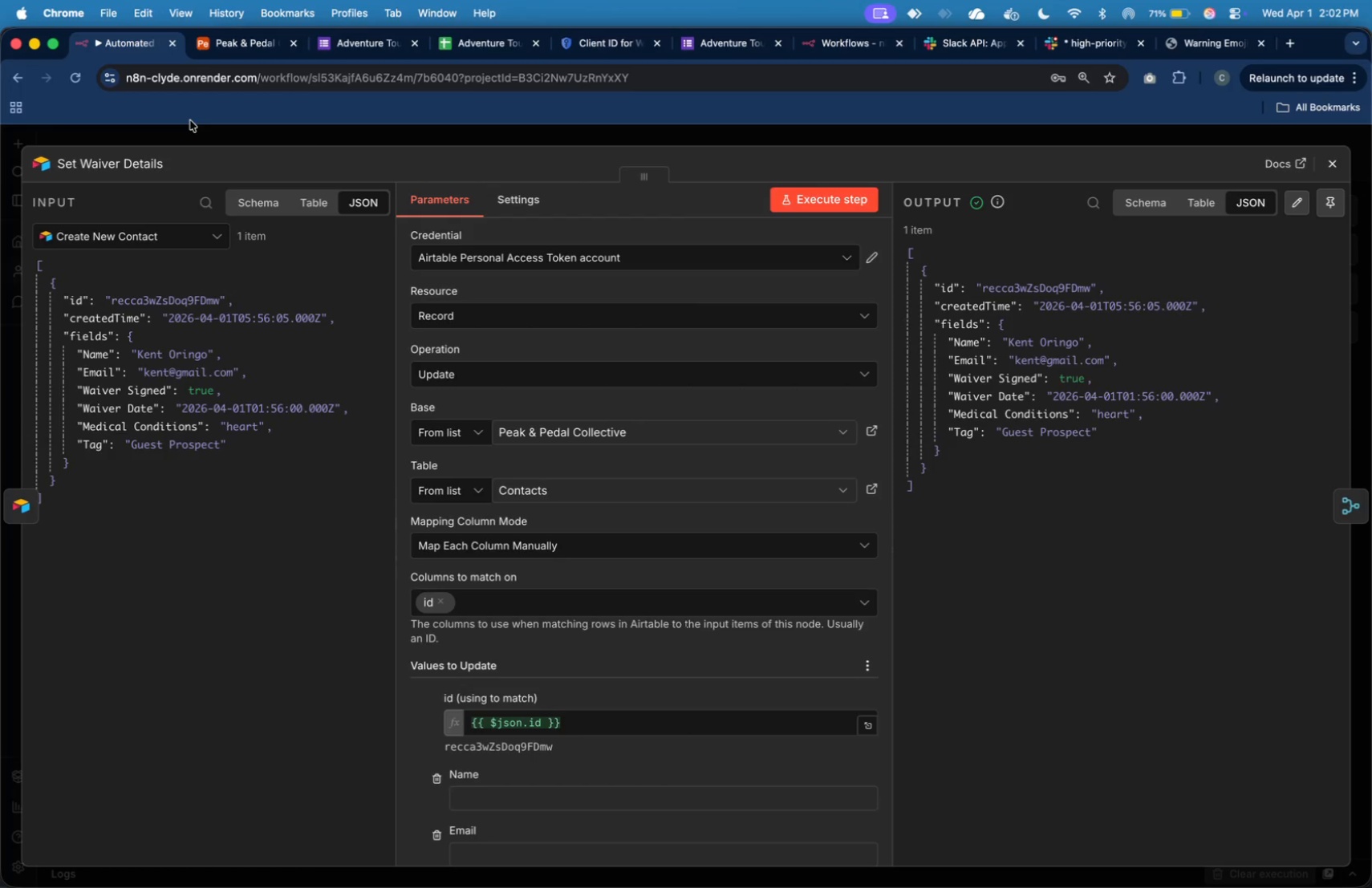 
left_click([164, 164])
 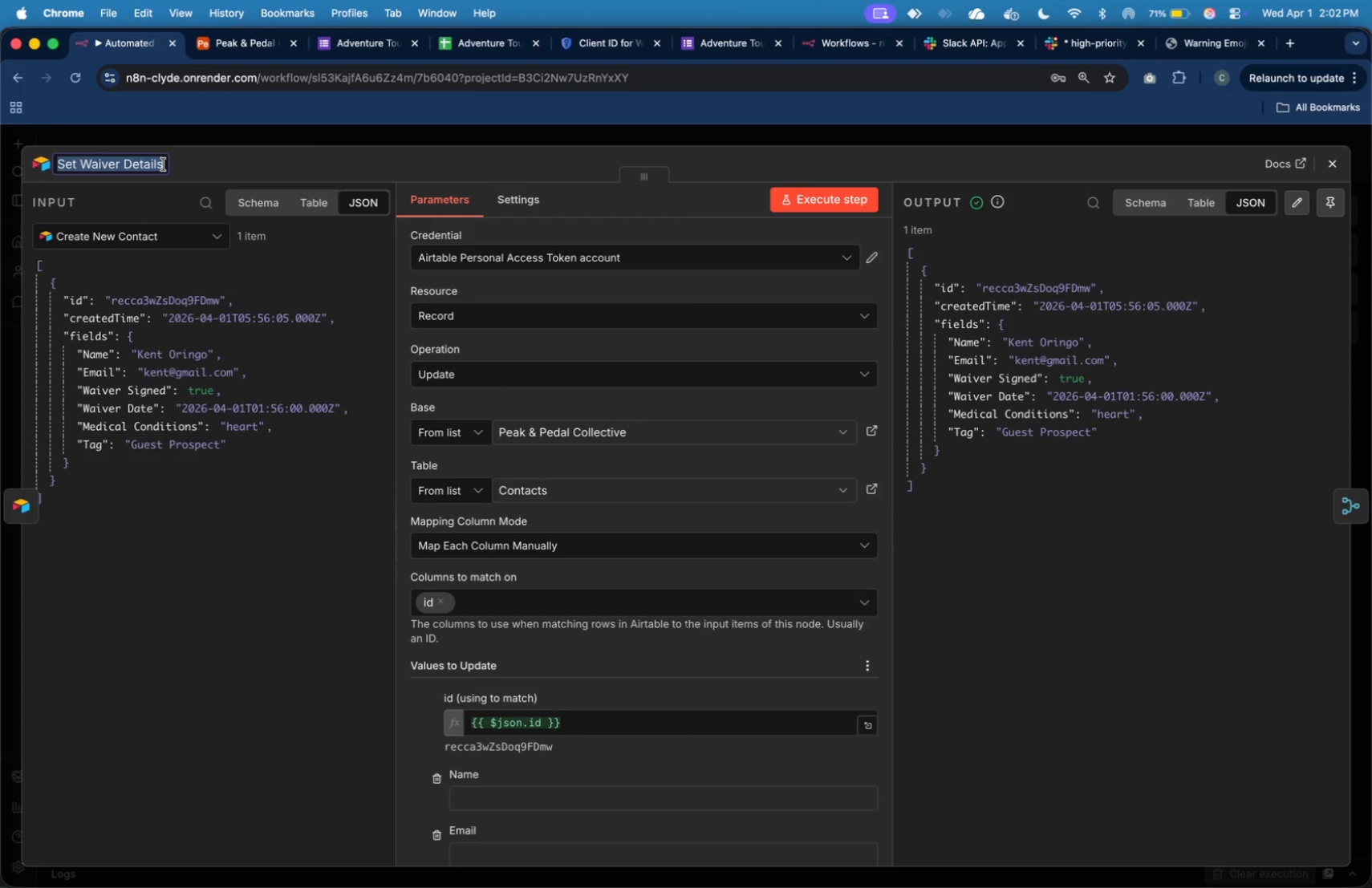 
left_click([164, 164])
 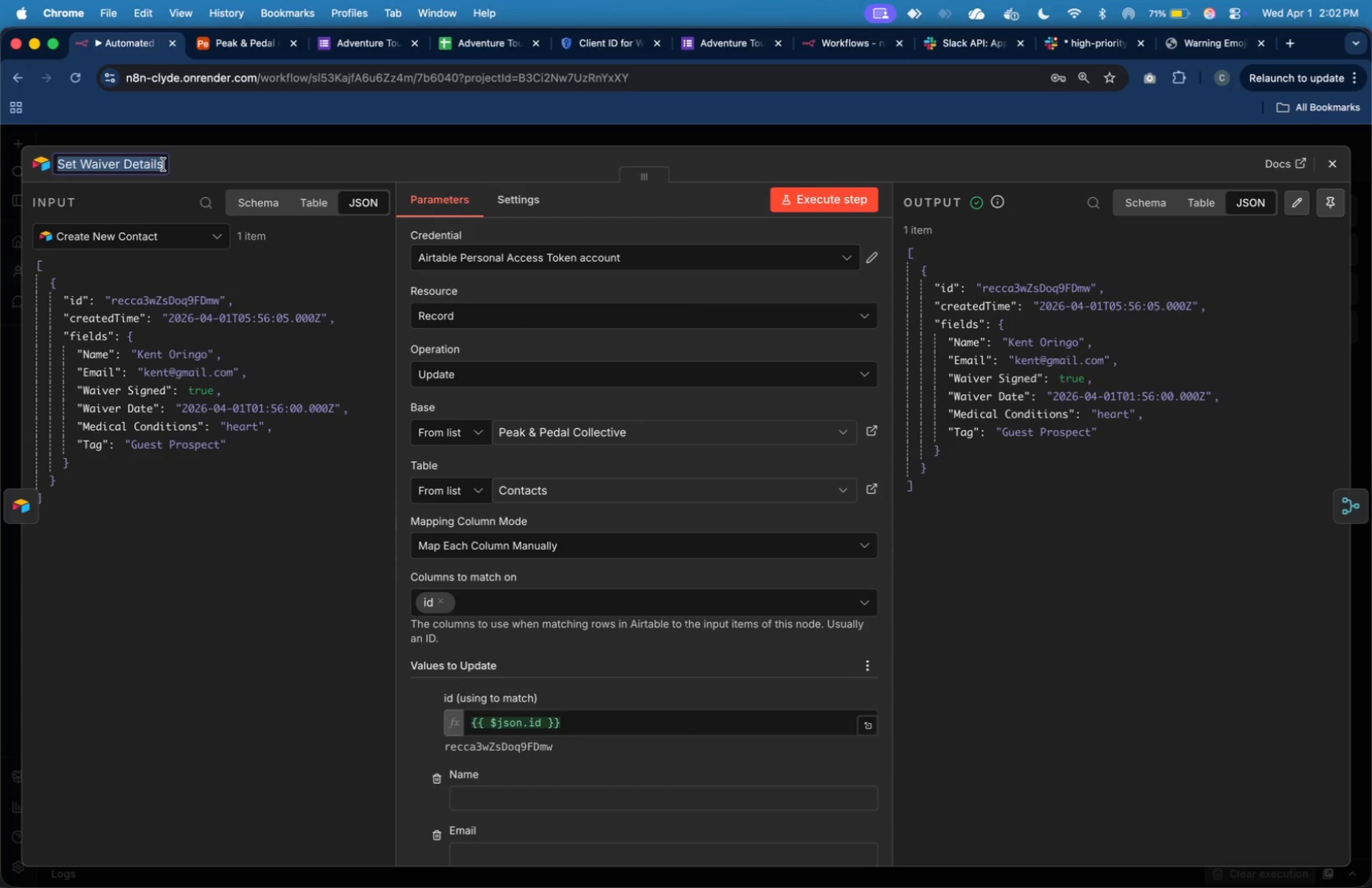 
left_click([164, 164])
 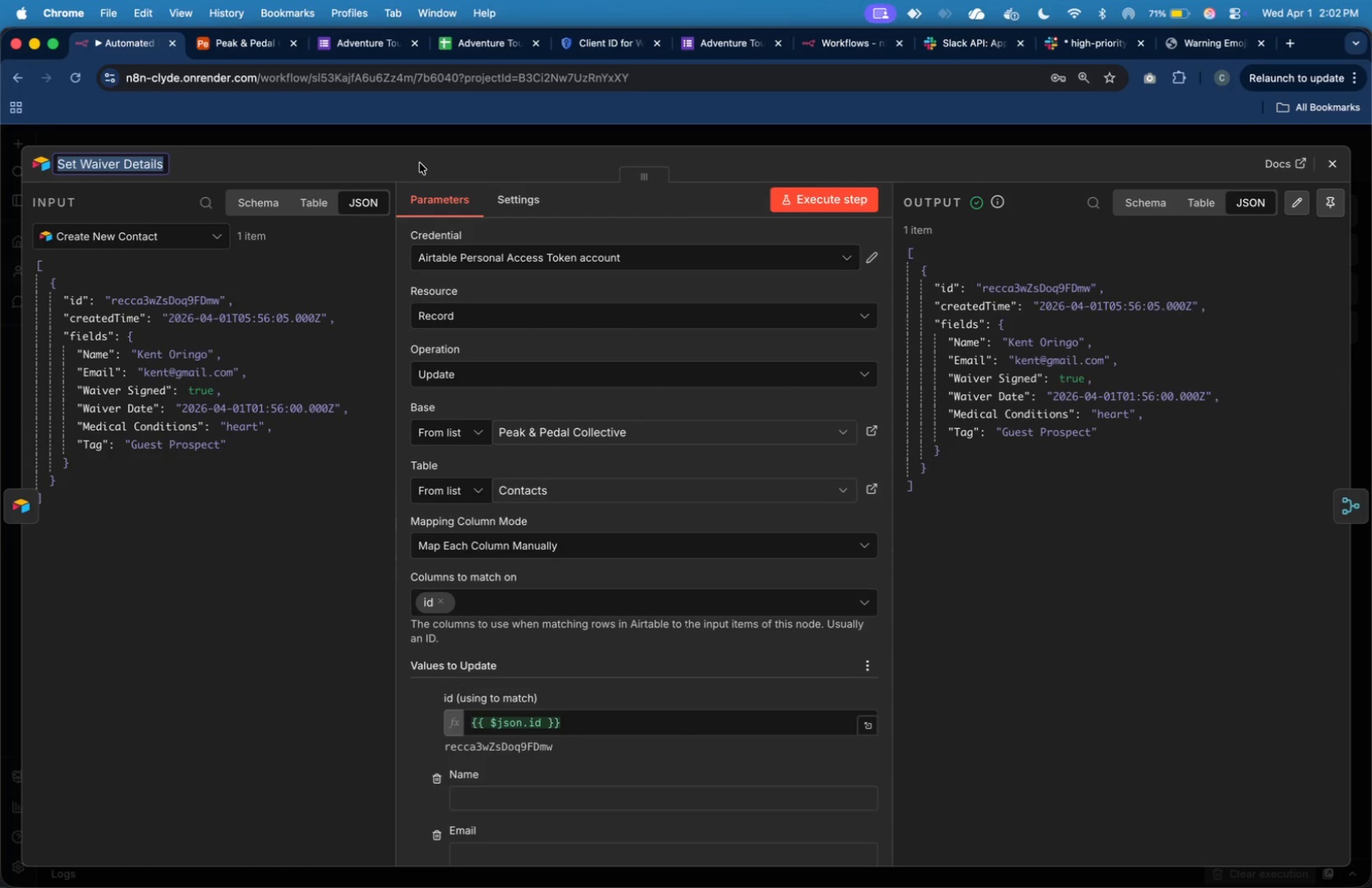 
left_click([432, 156])
 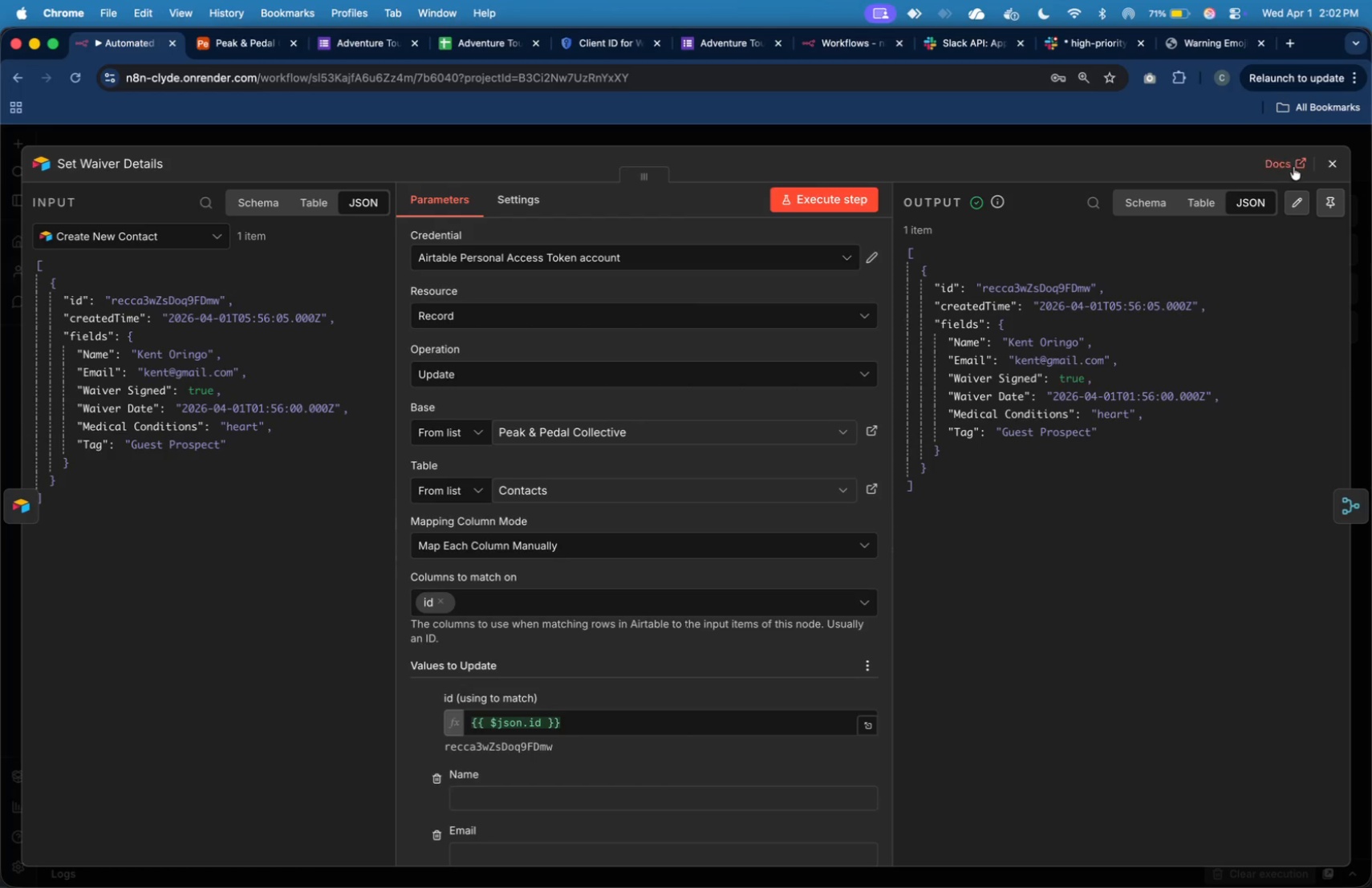 
left_click([1330, 170])
 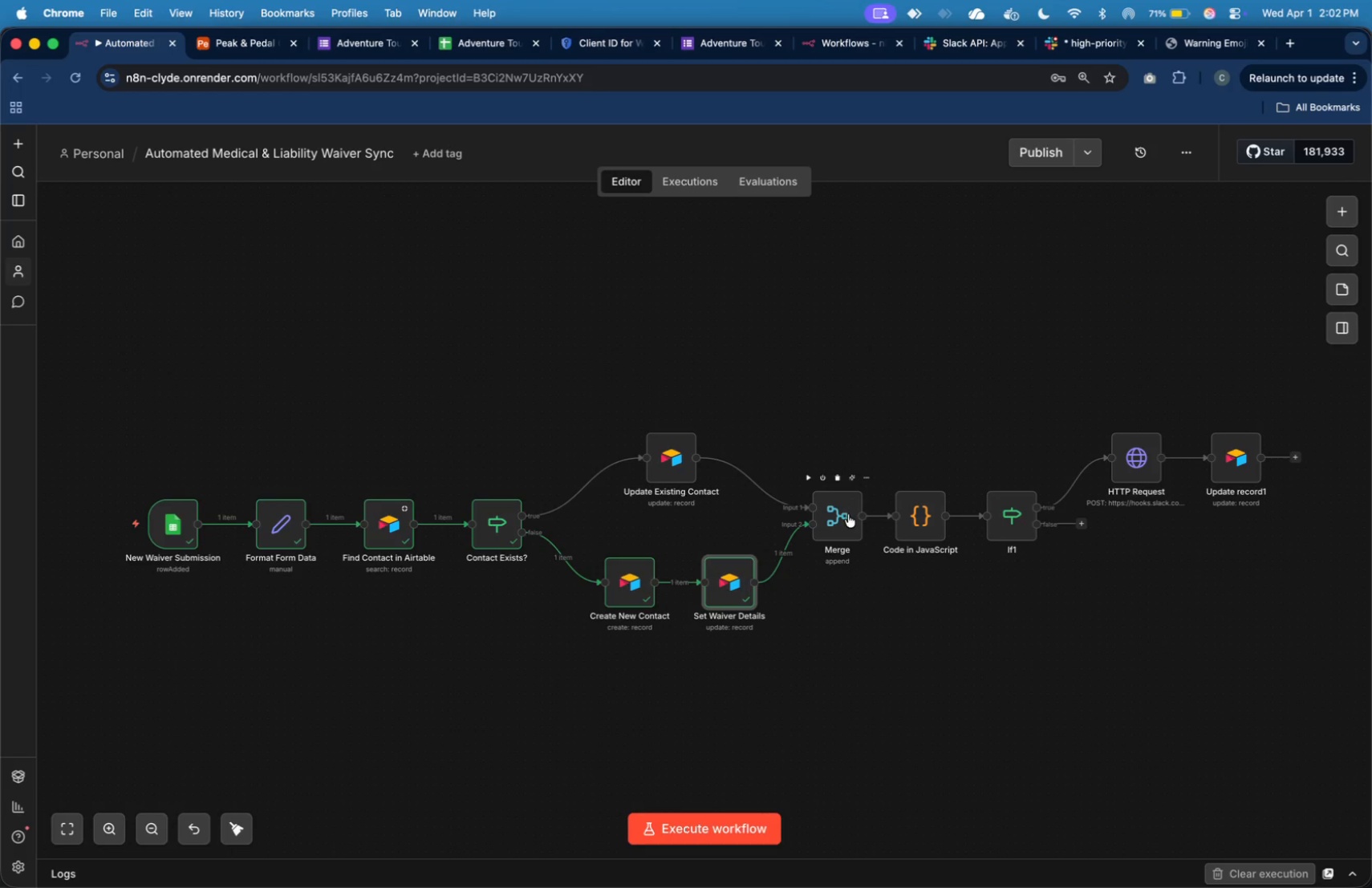 
double_click([848, 519])
 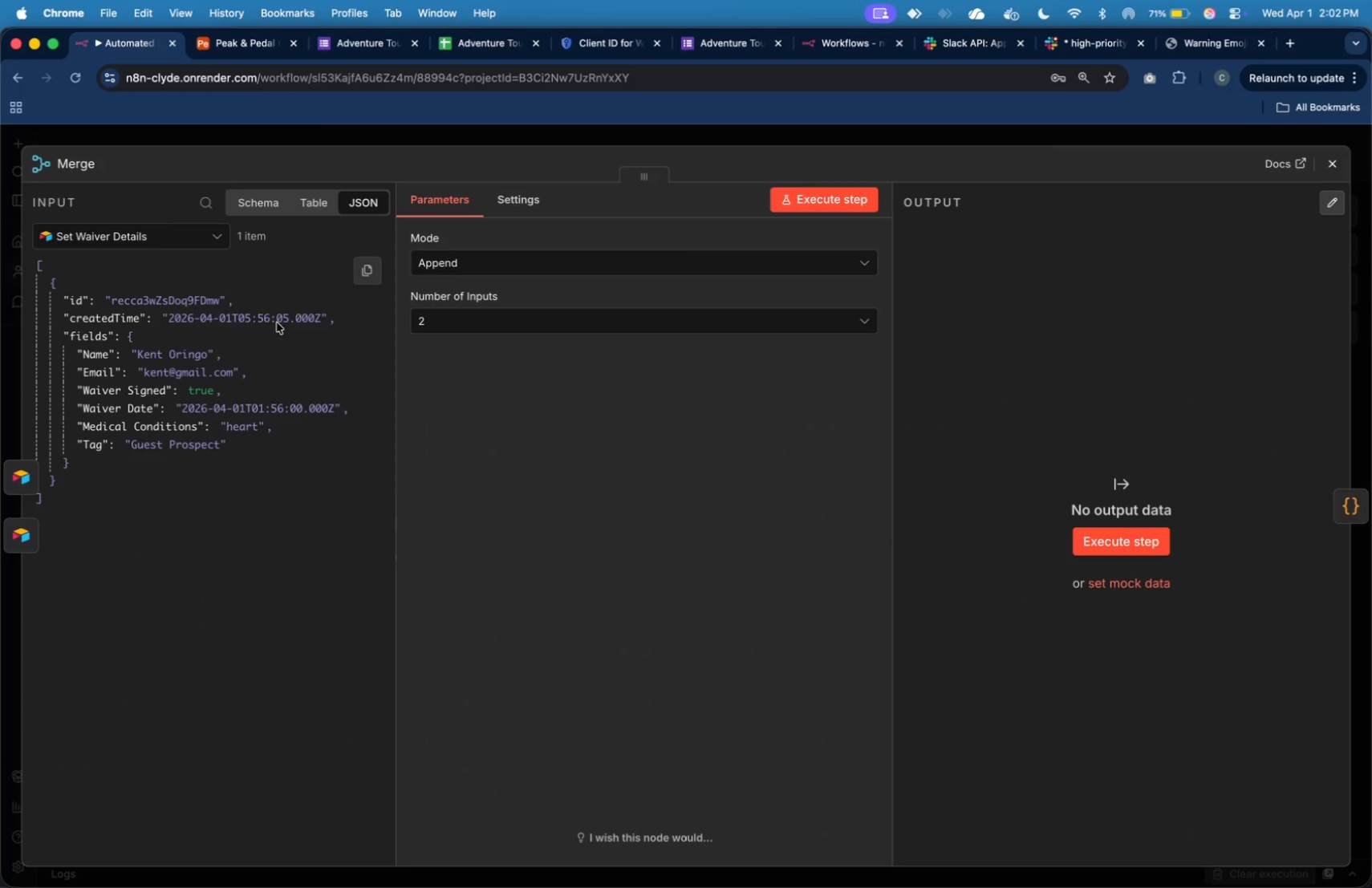 
left_click([92, 160])
 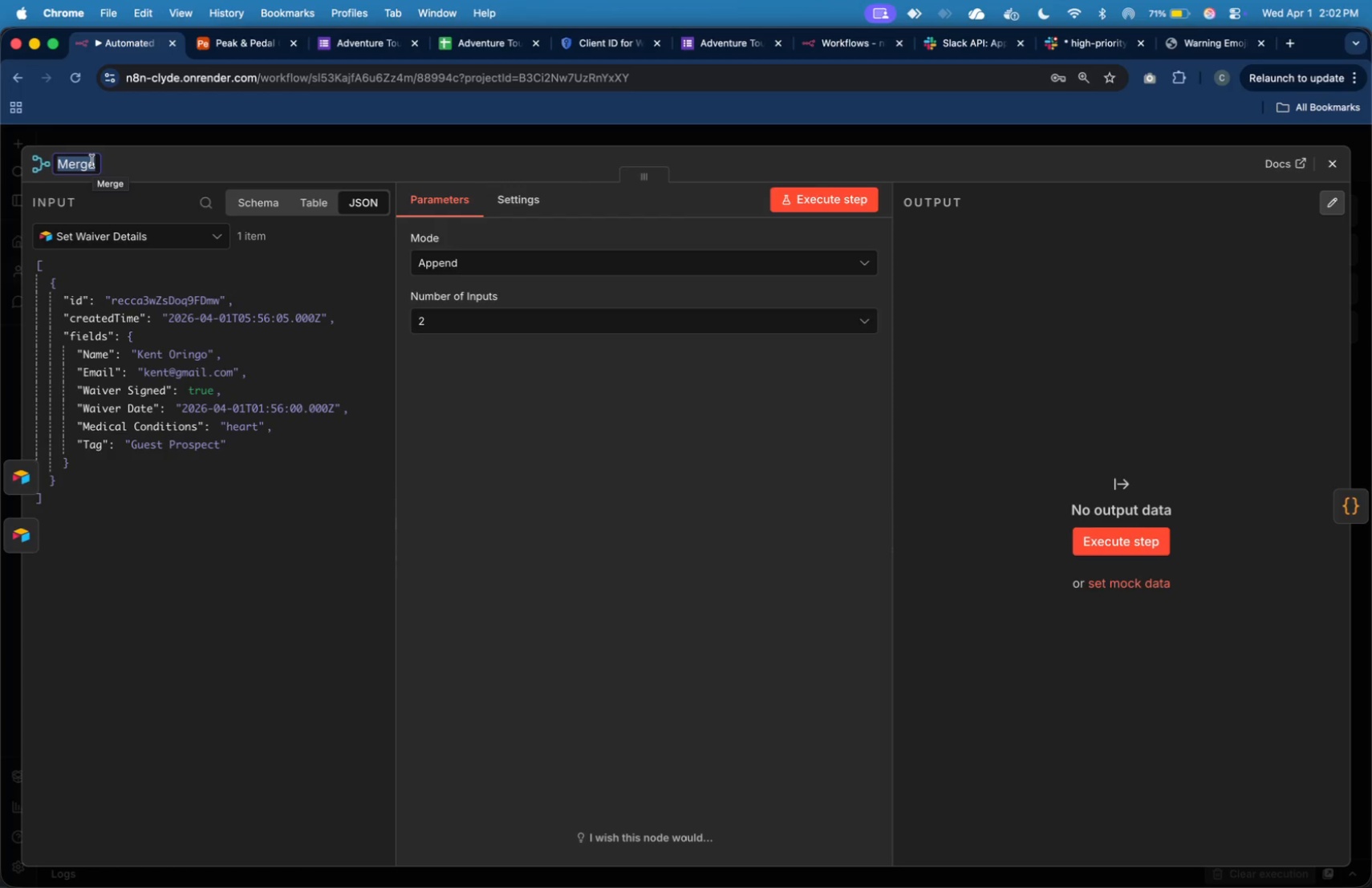 
key(ArrowRight)
 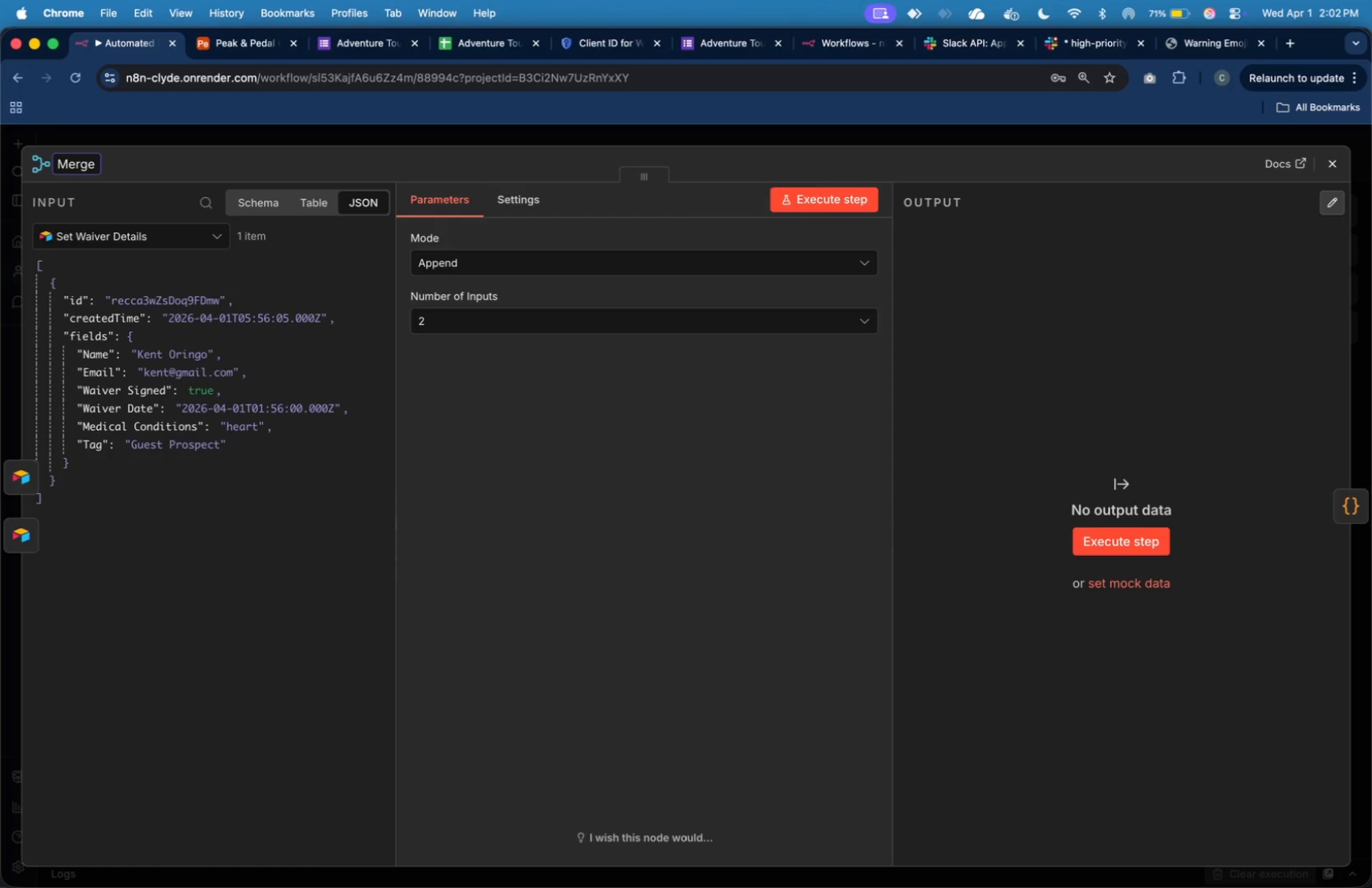 
key(Meta+CommandLeft)
 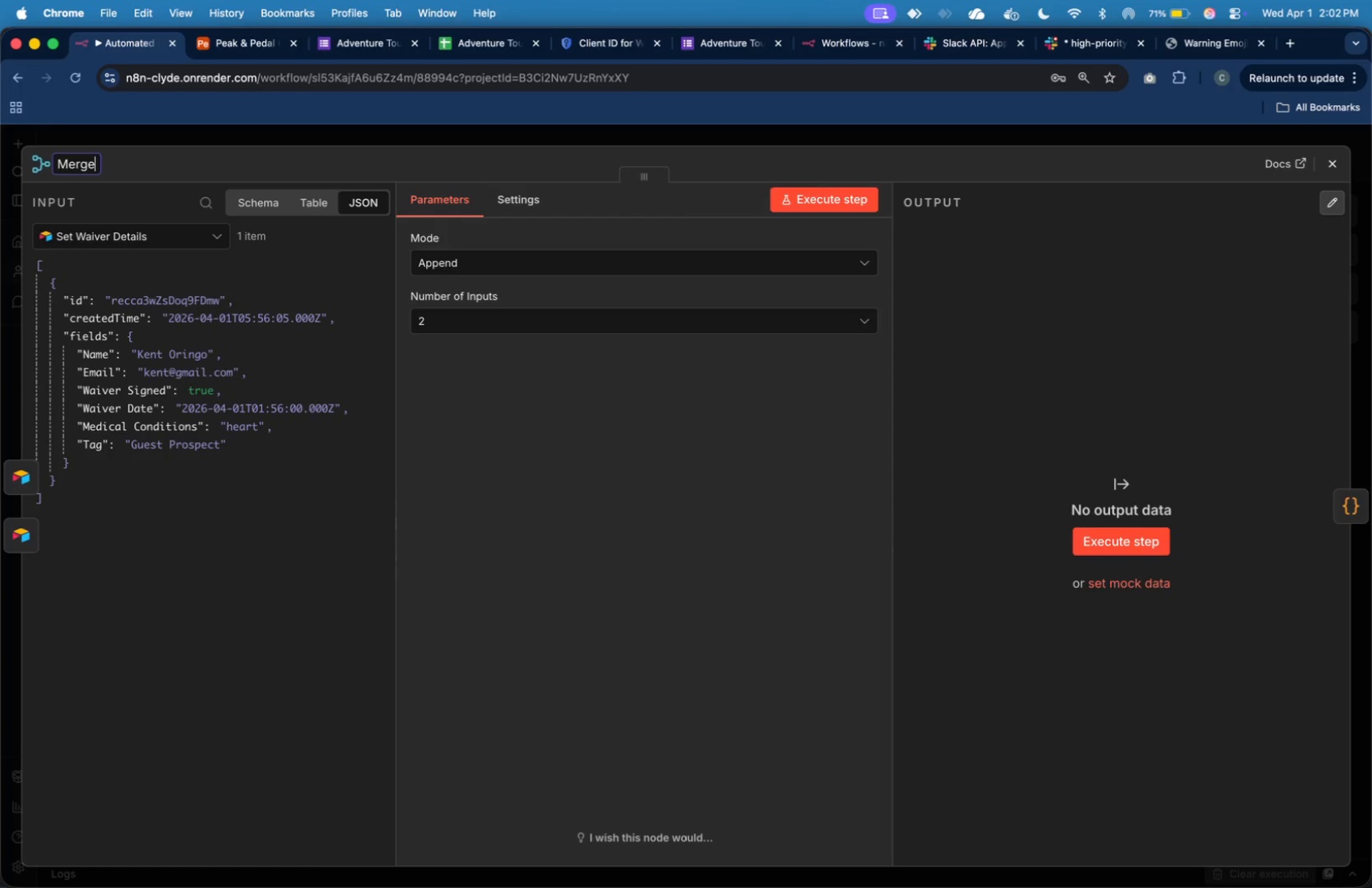 
type(Contac)
 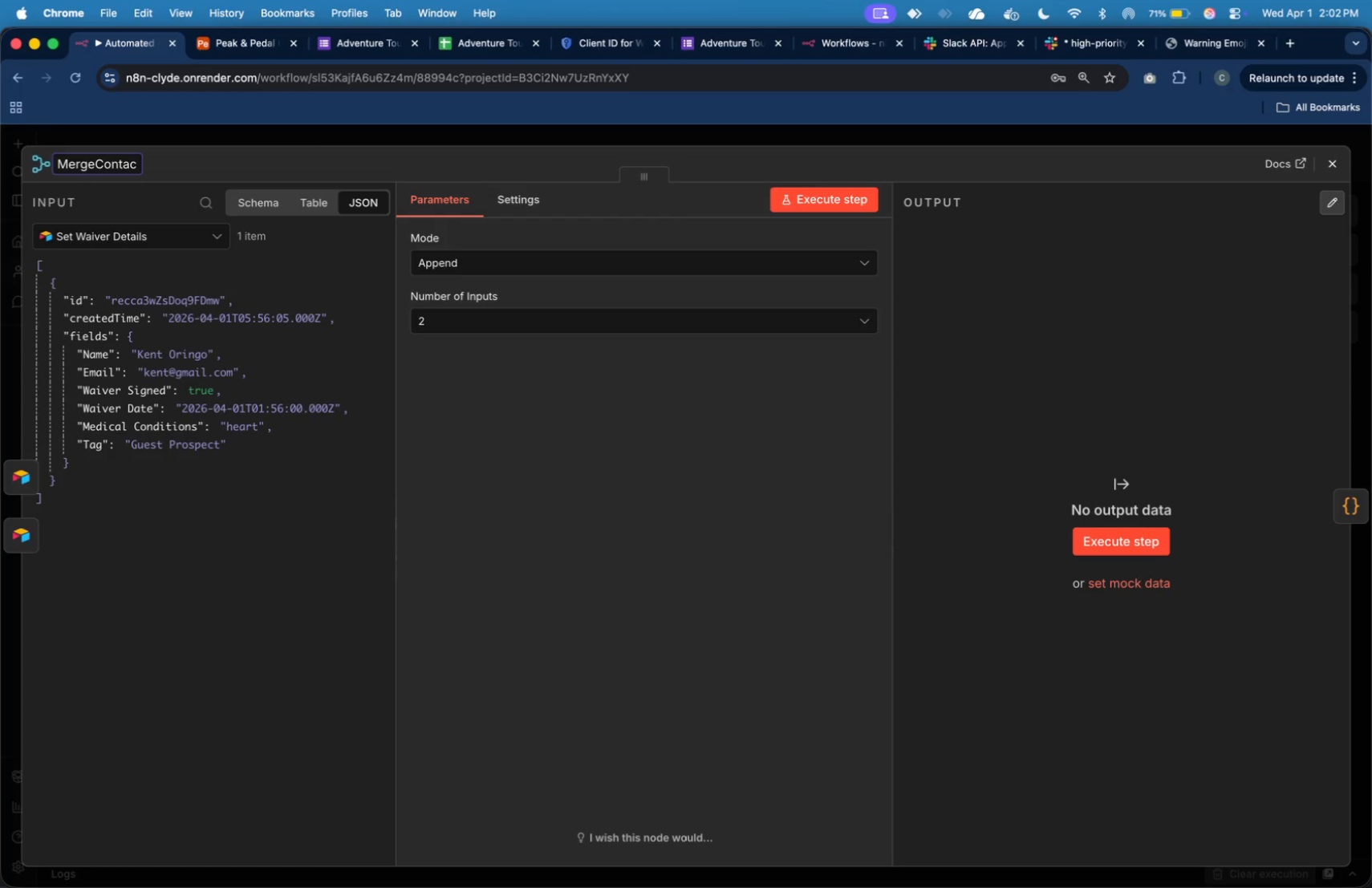 
key(ArrowLeft)
 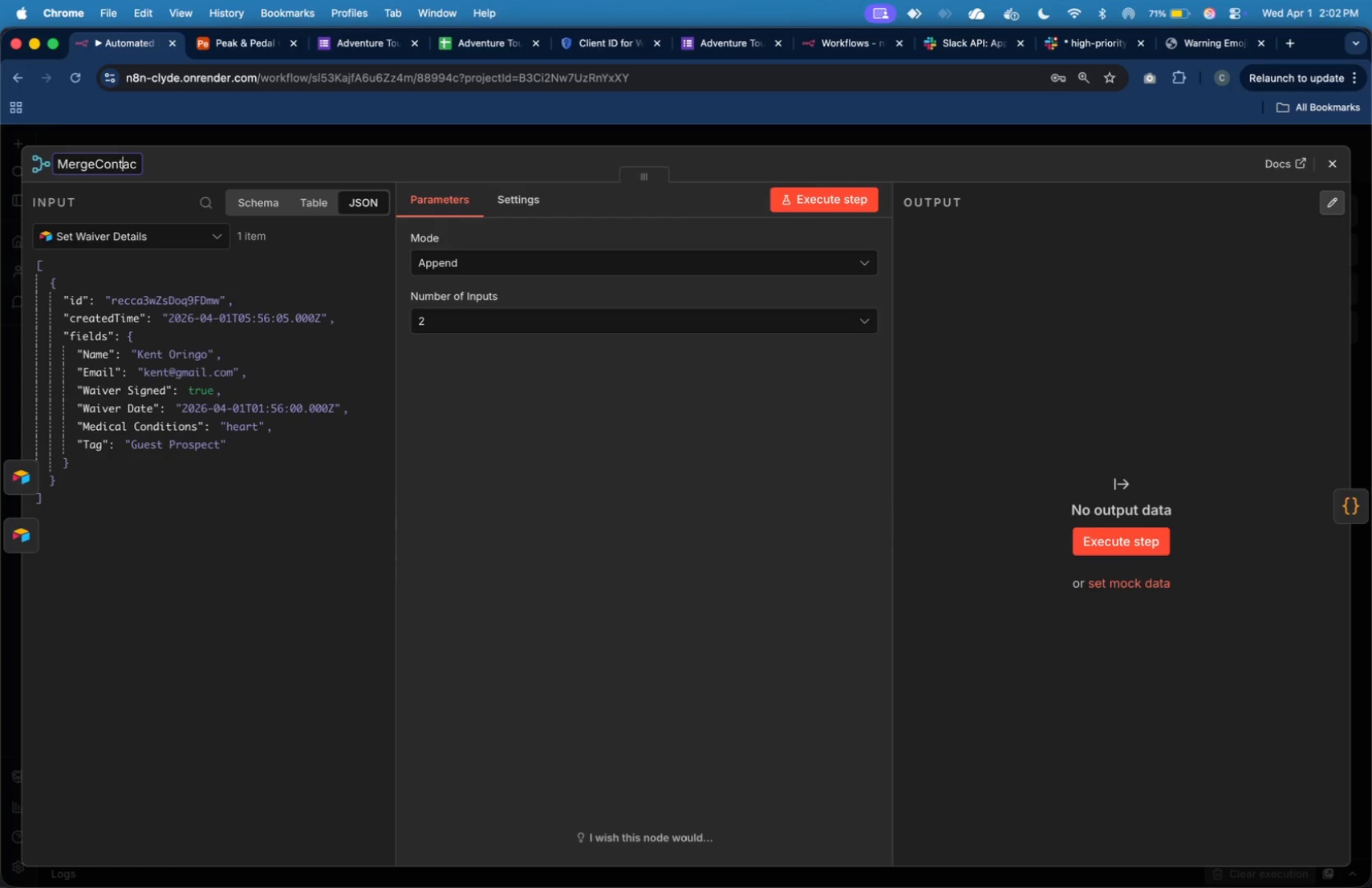 
key(ArrowLeft)
 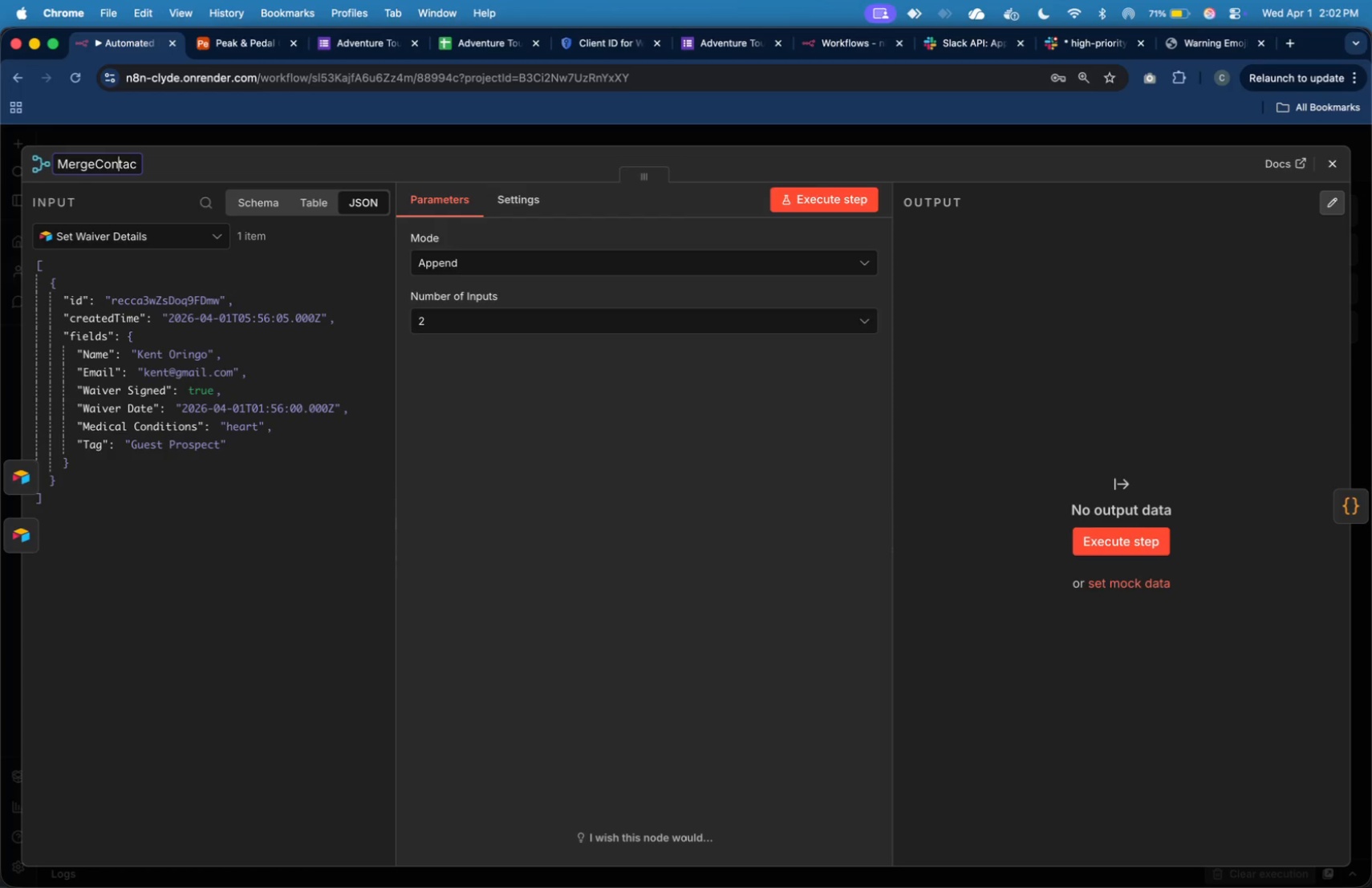 
key(ArrowLeft)
 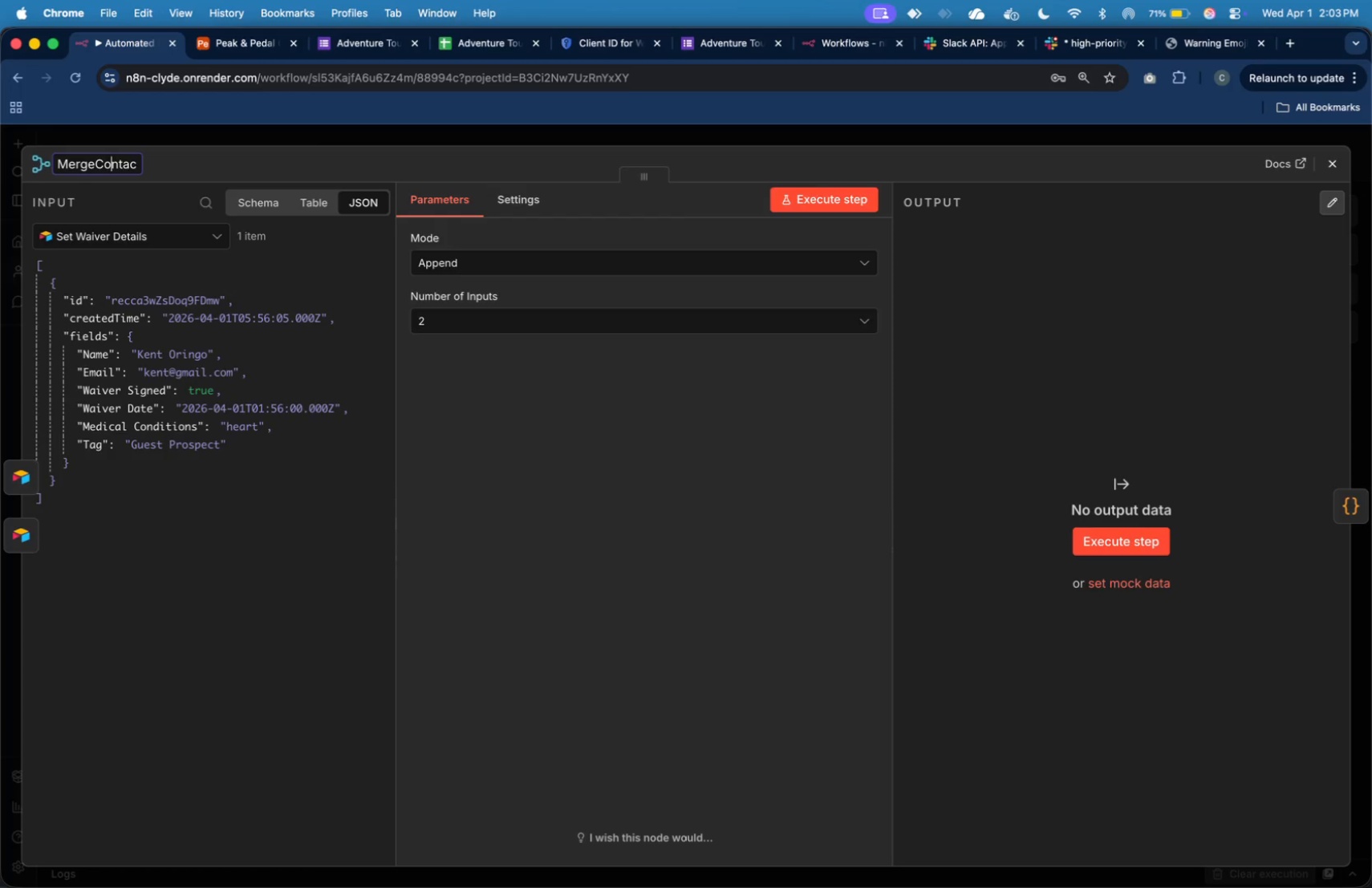 
key(ArrowLeft)
 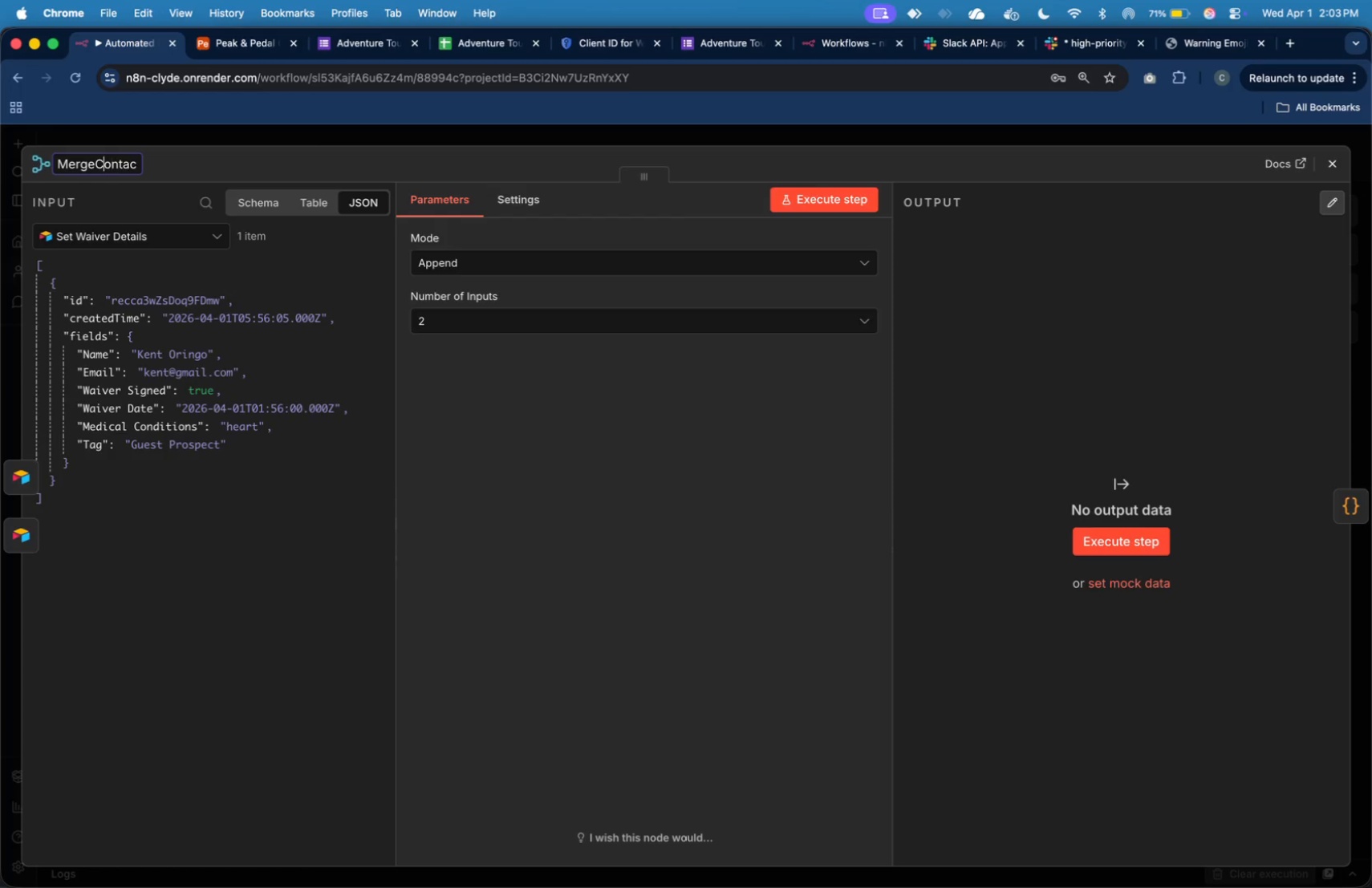 
key(ArrowLeft)
 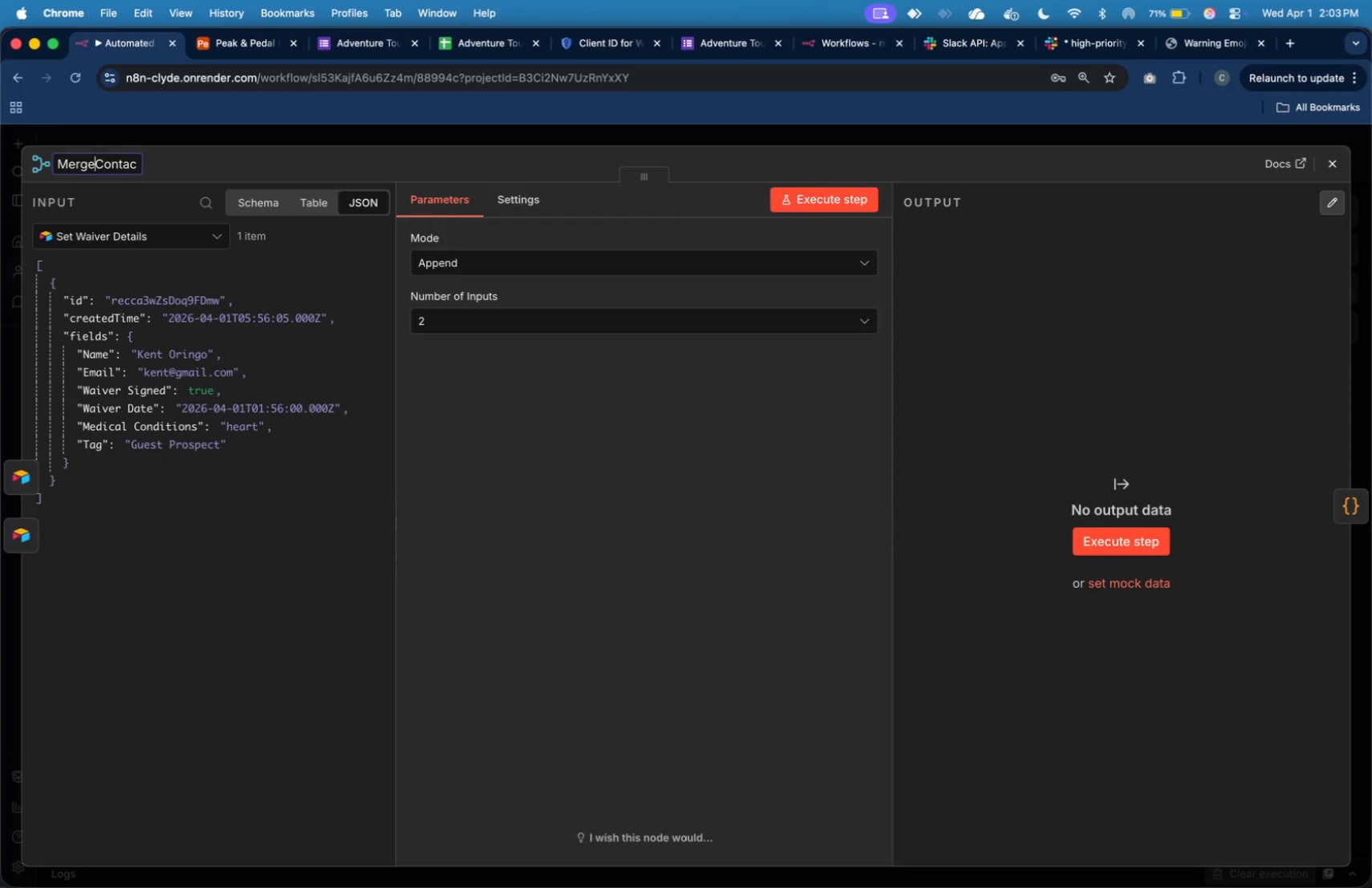 
key(ArrowLeft)
 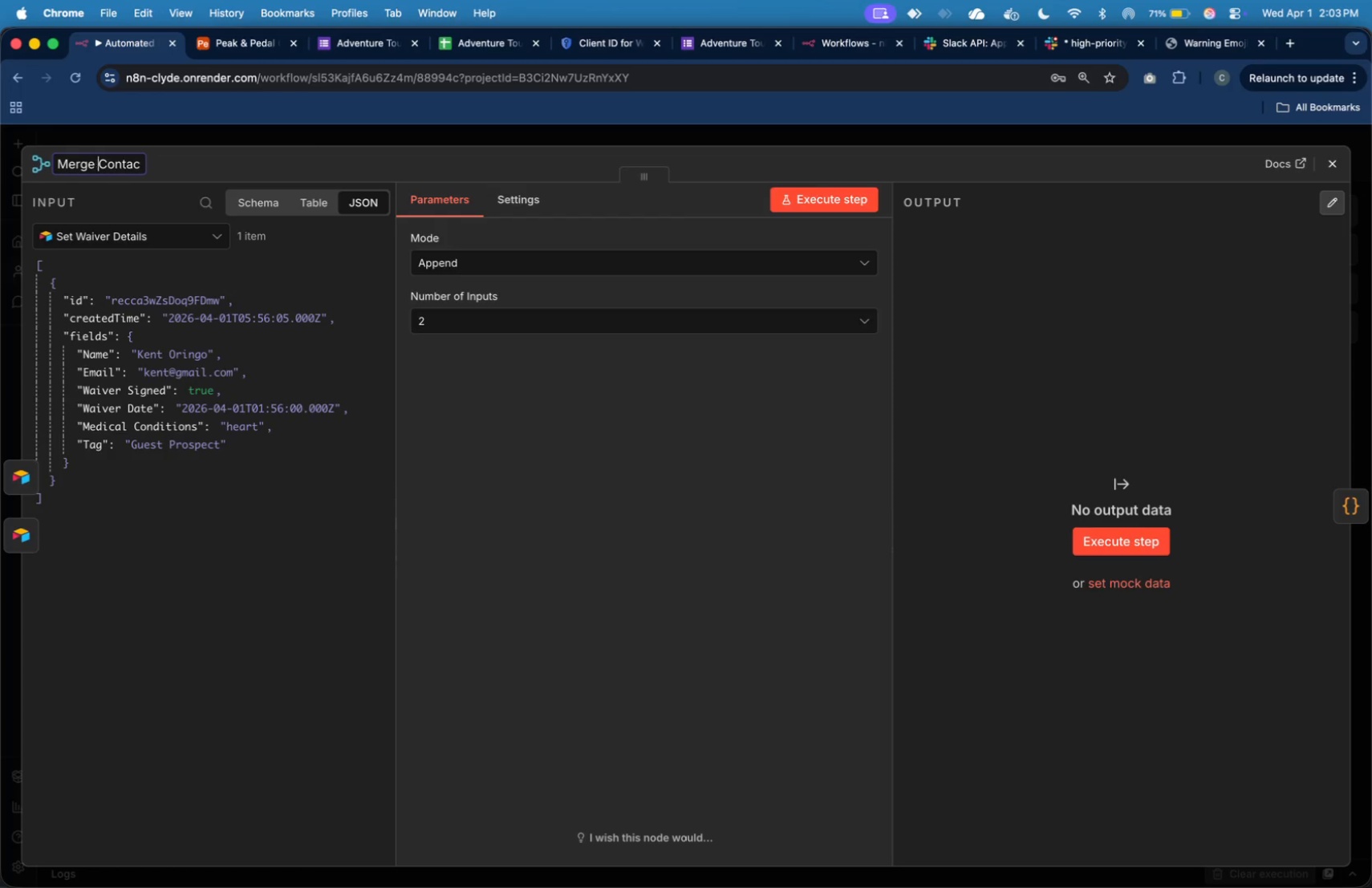 
key(Space)
 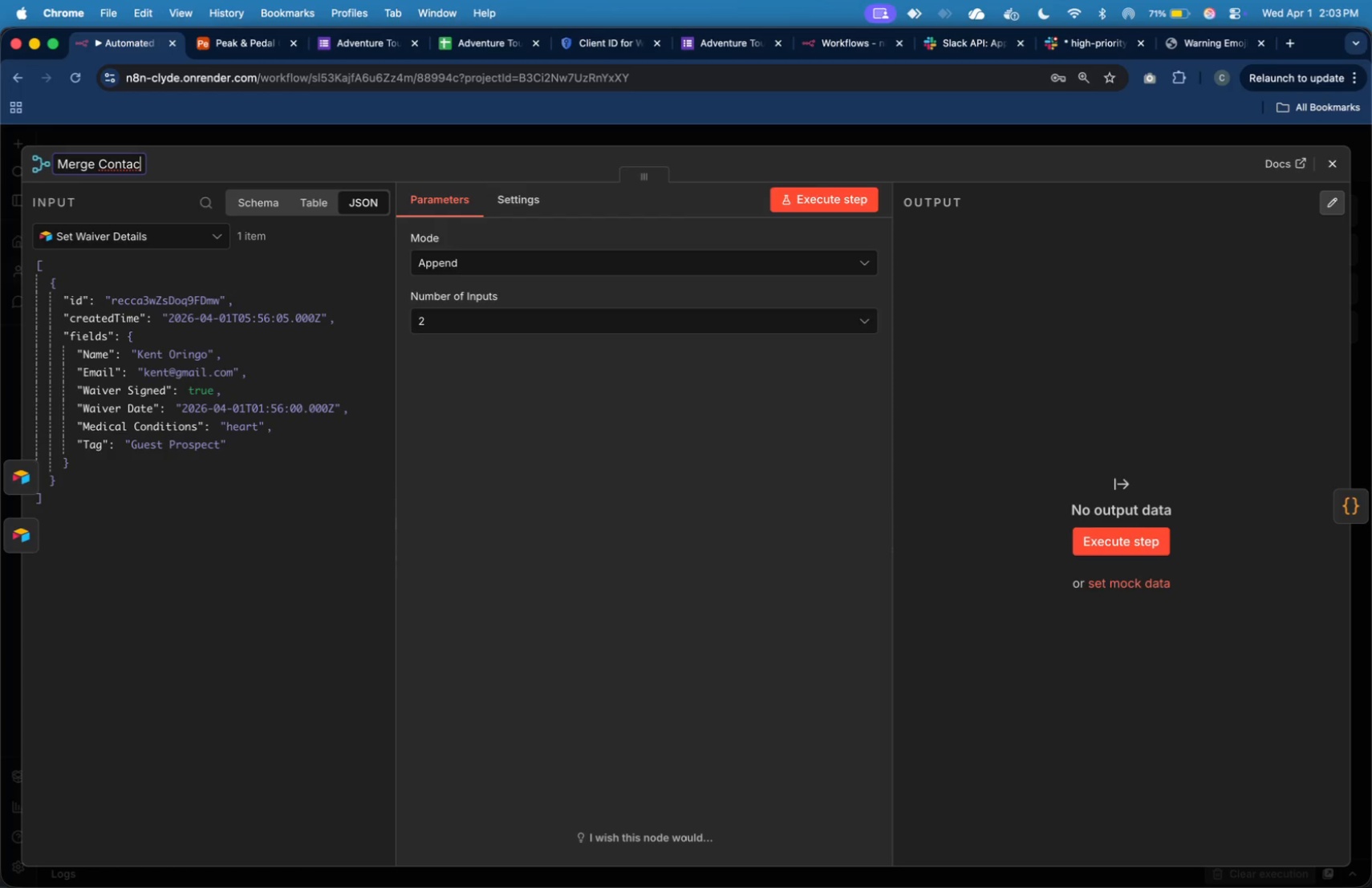 
key(ArrowDown)
 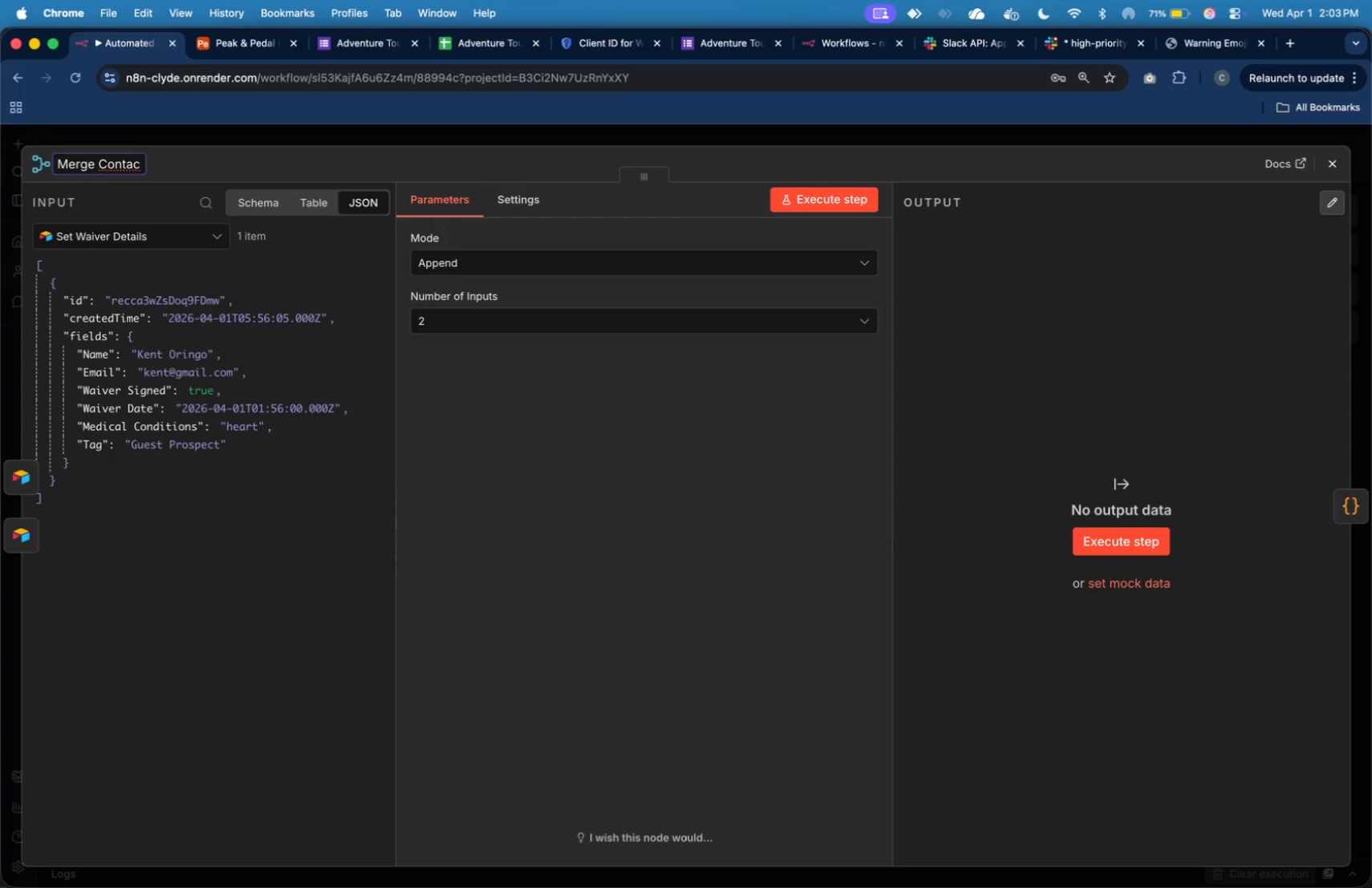 
type(t Paths)
 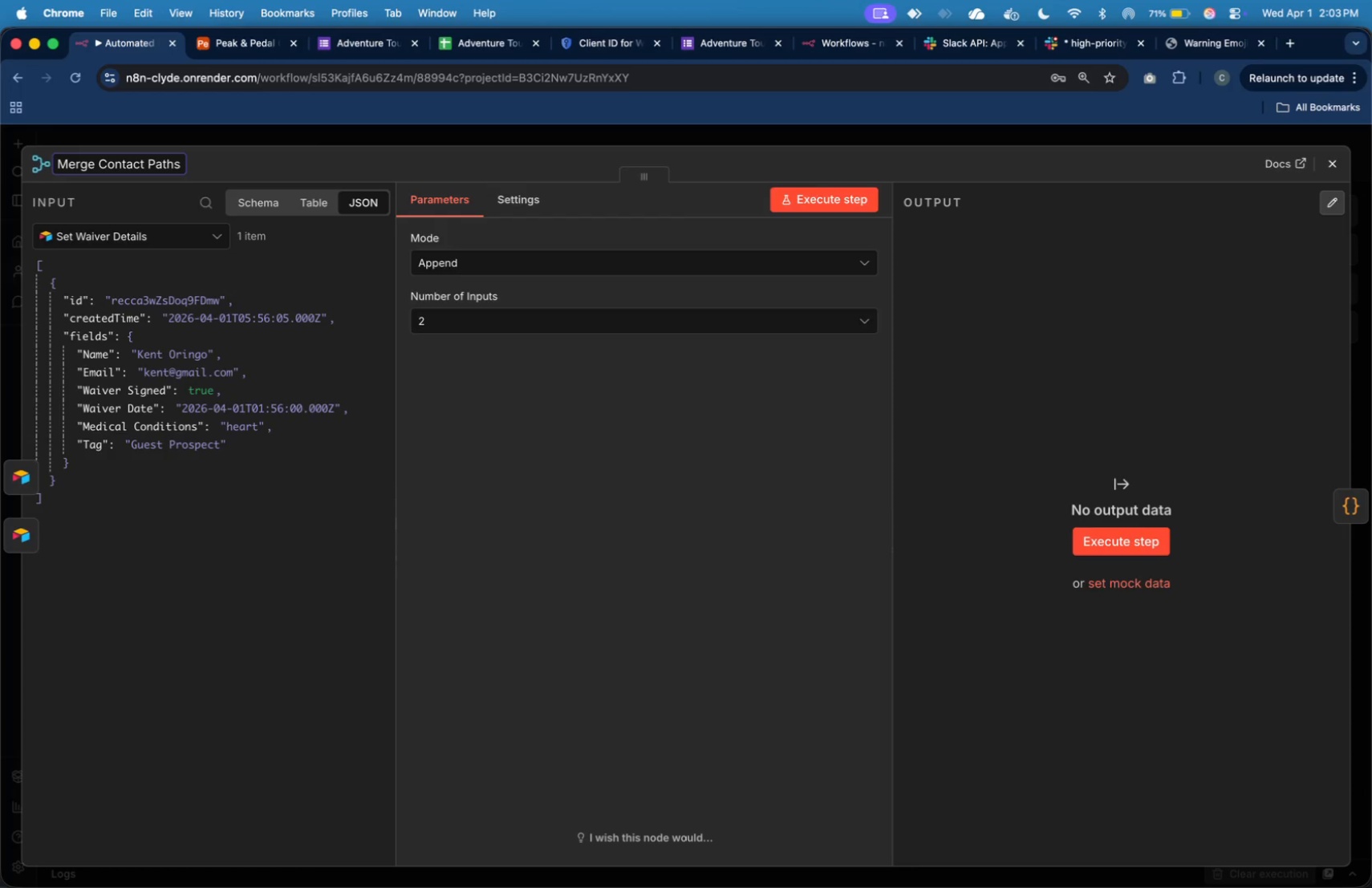 
left_click([300, 149])
 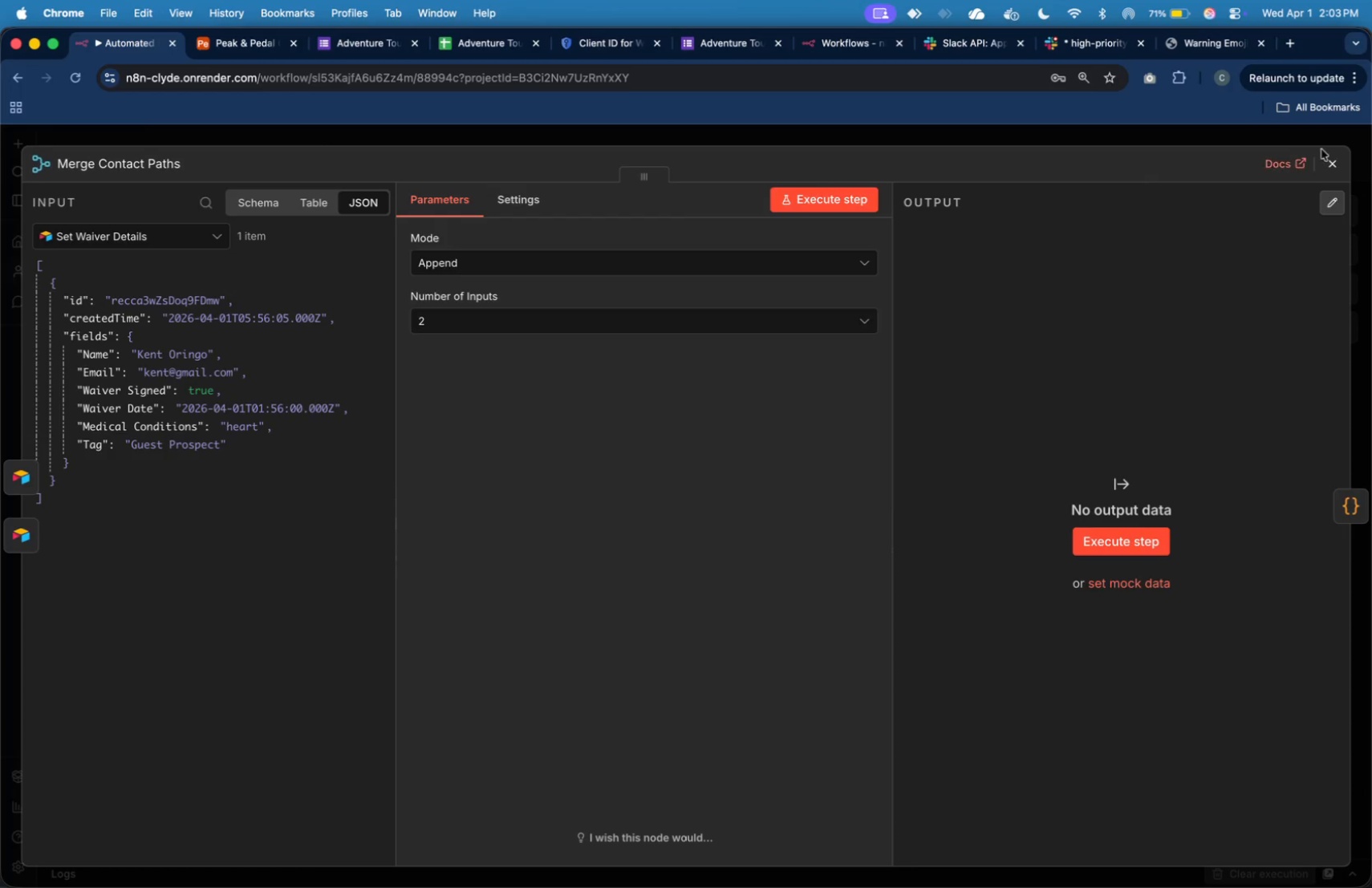 
left_click([1338, 165])
 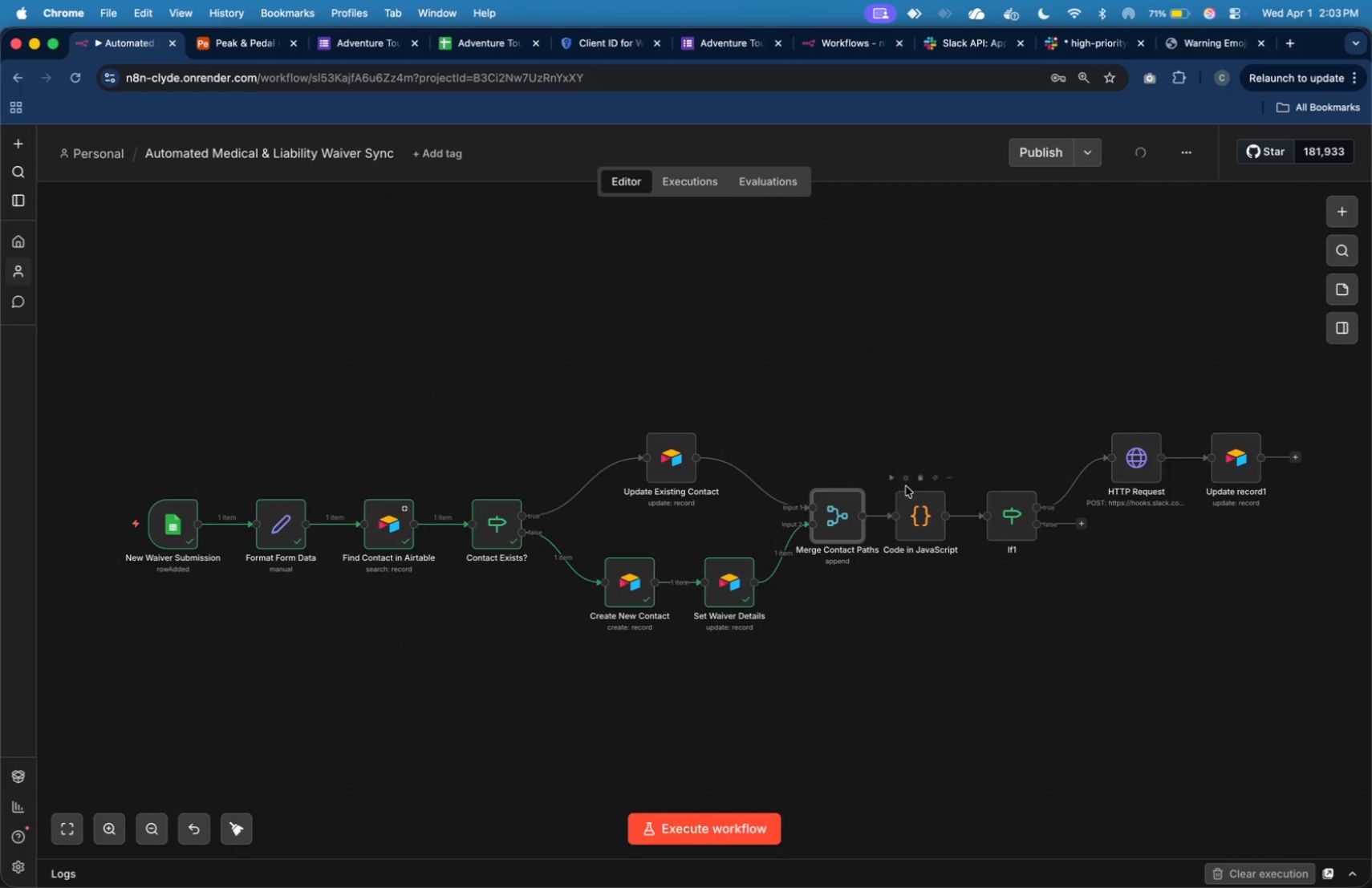 
left_click_drag(start_coordinate=[926, 510], to_coordinate=[934, 512])
 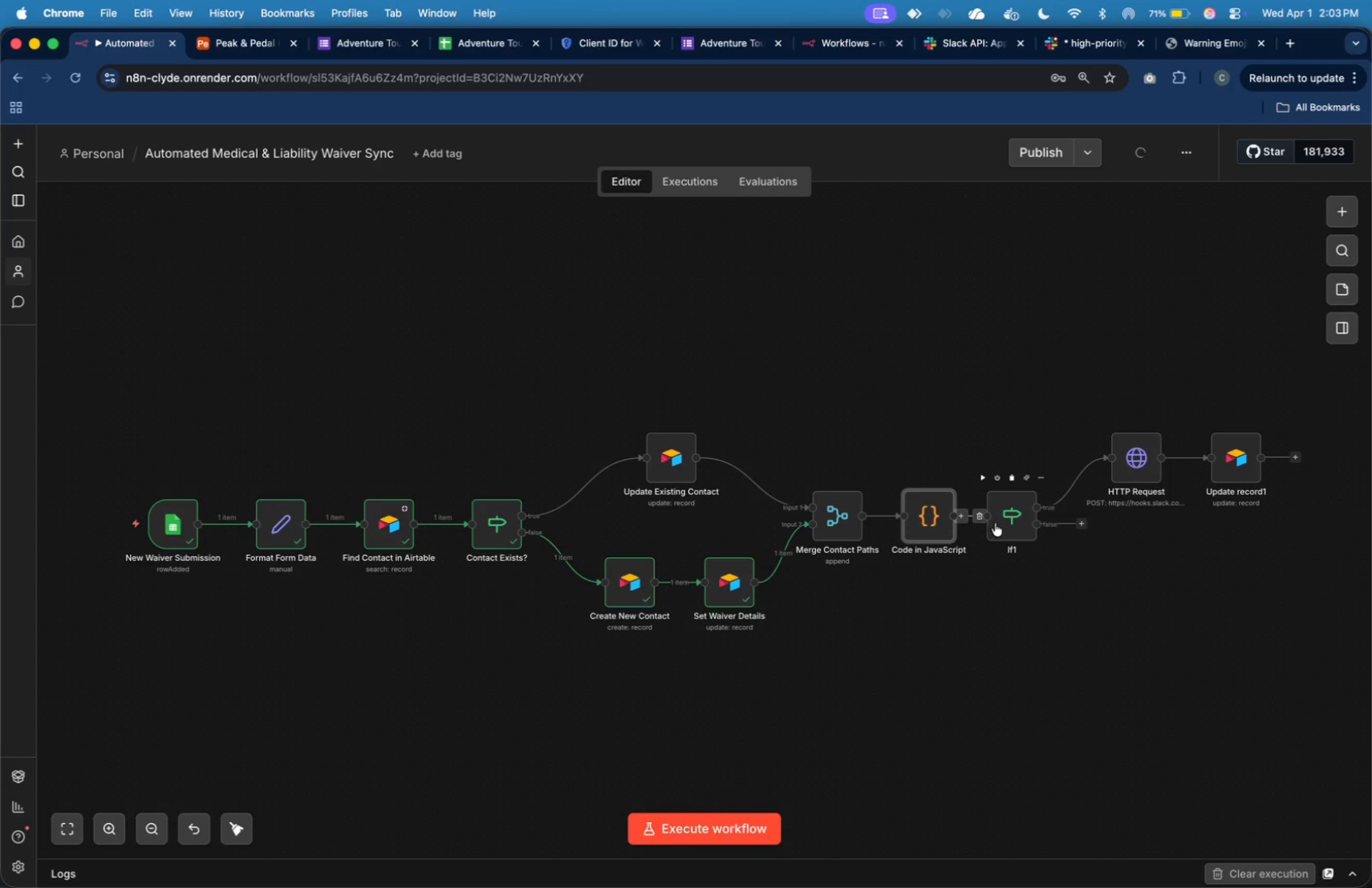 
left_click_drag(start_coordinate=[1013, 523], to_coordinate=[1020, 524])
 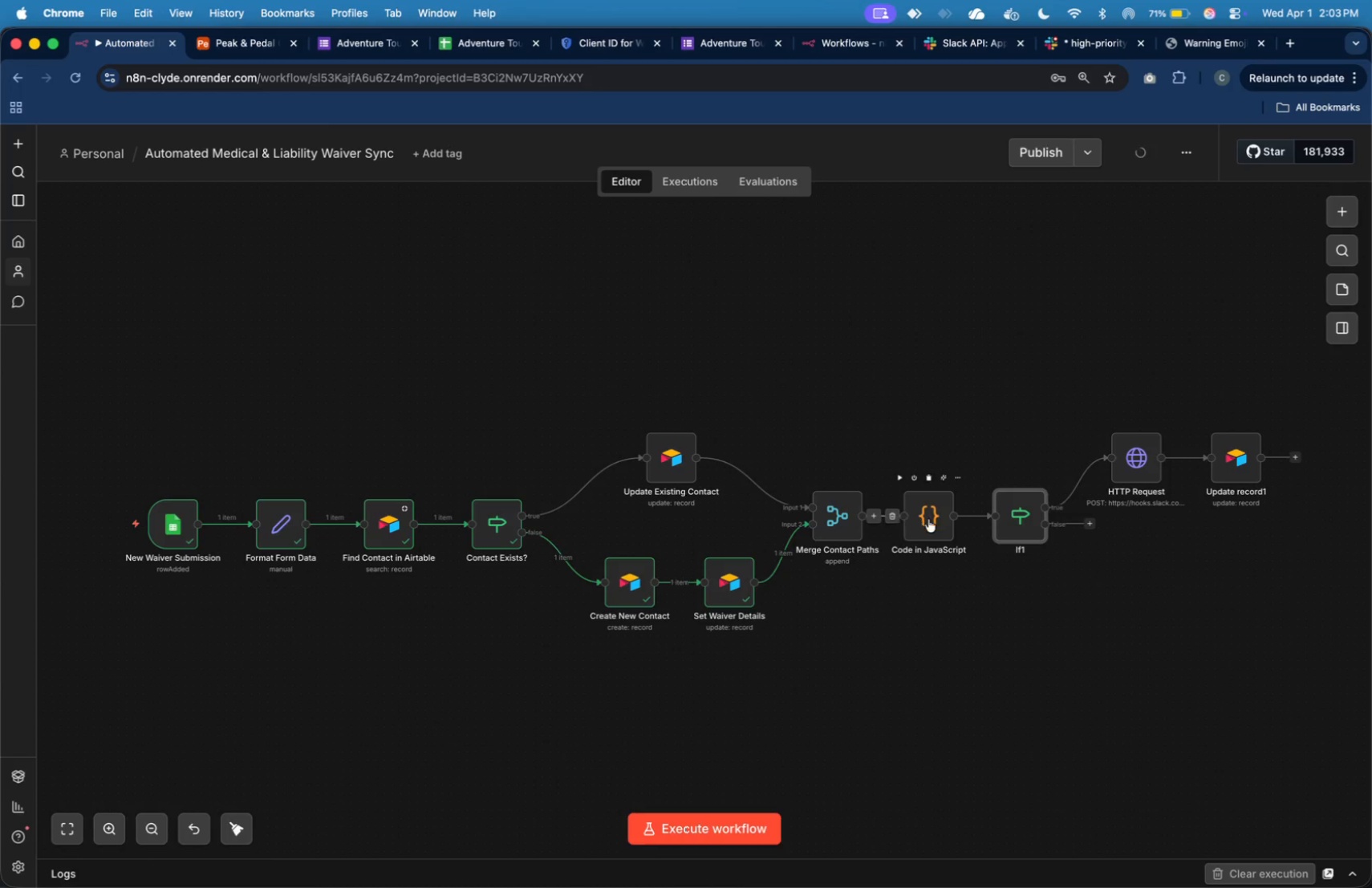 
double_click([933, 521])
 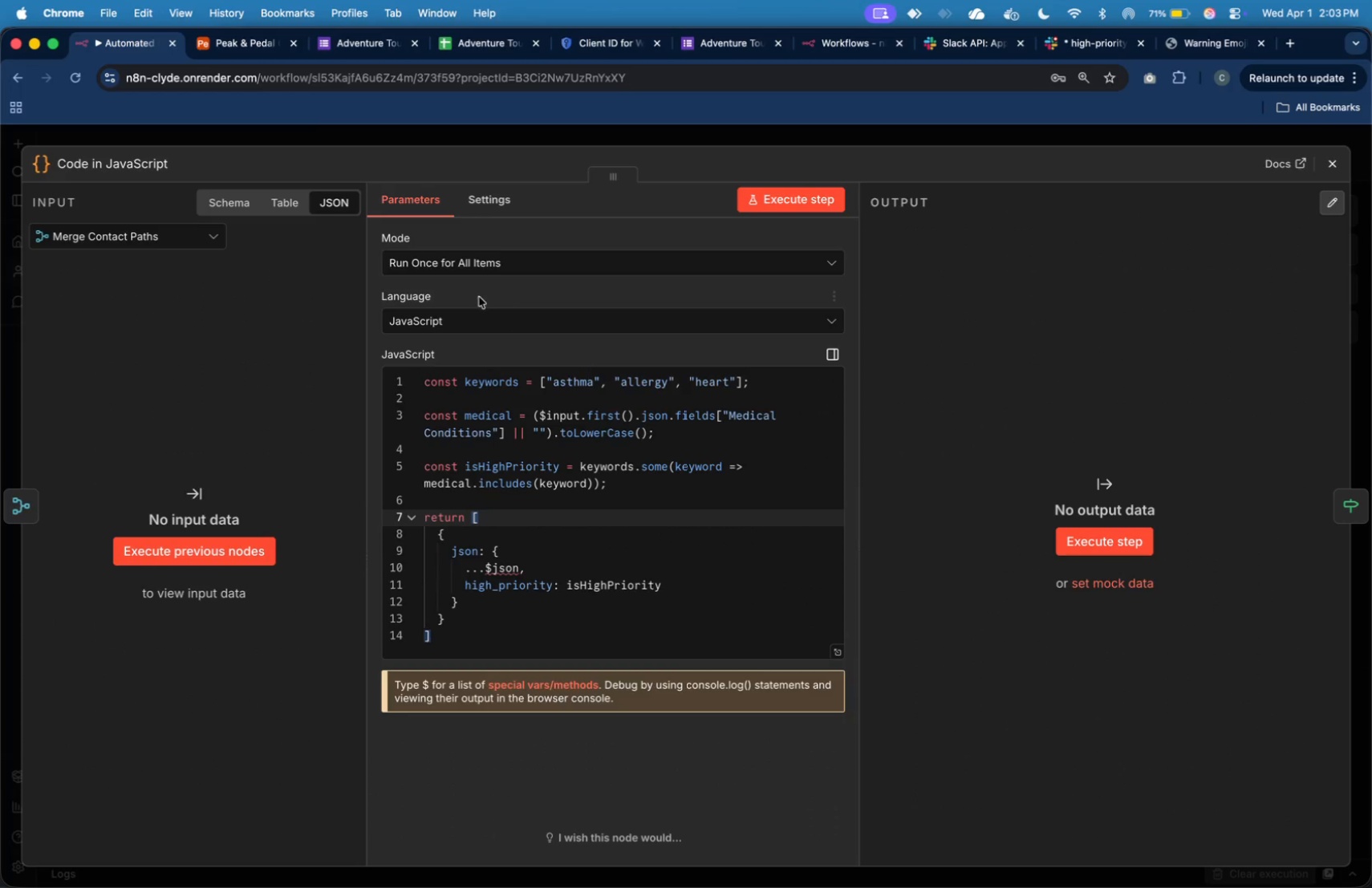 
left_click([141, 160])
 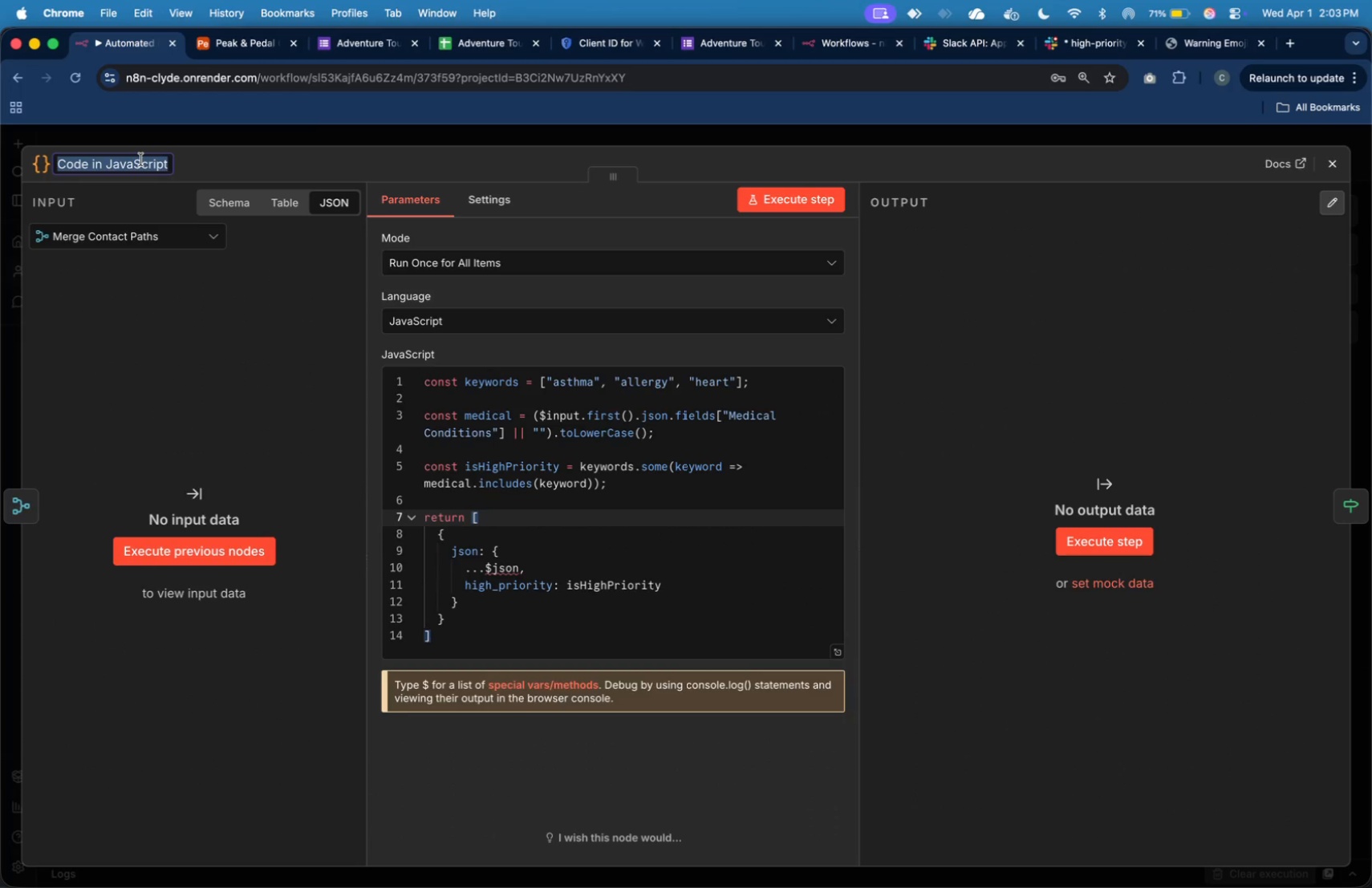 
type(Check)
 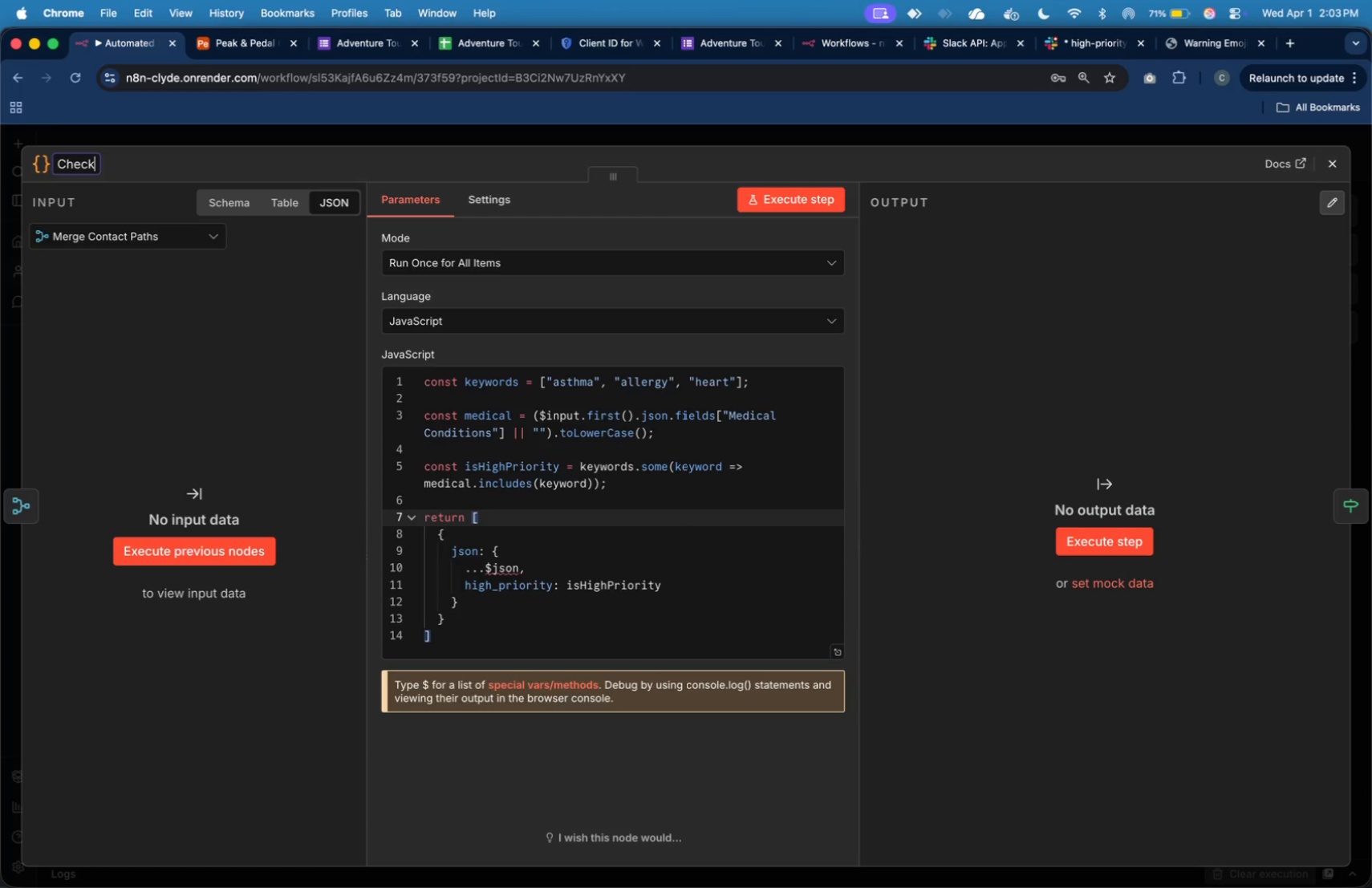 
wait(13.05)
 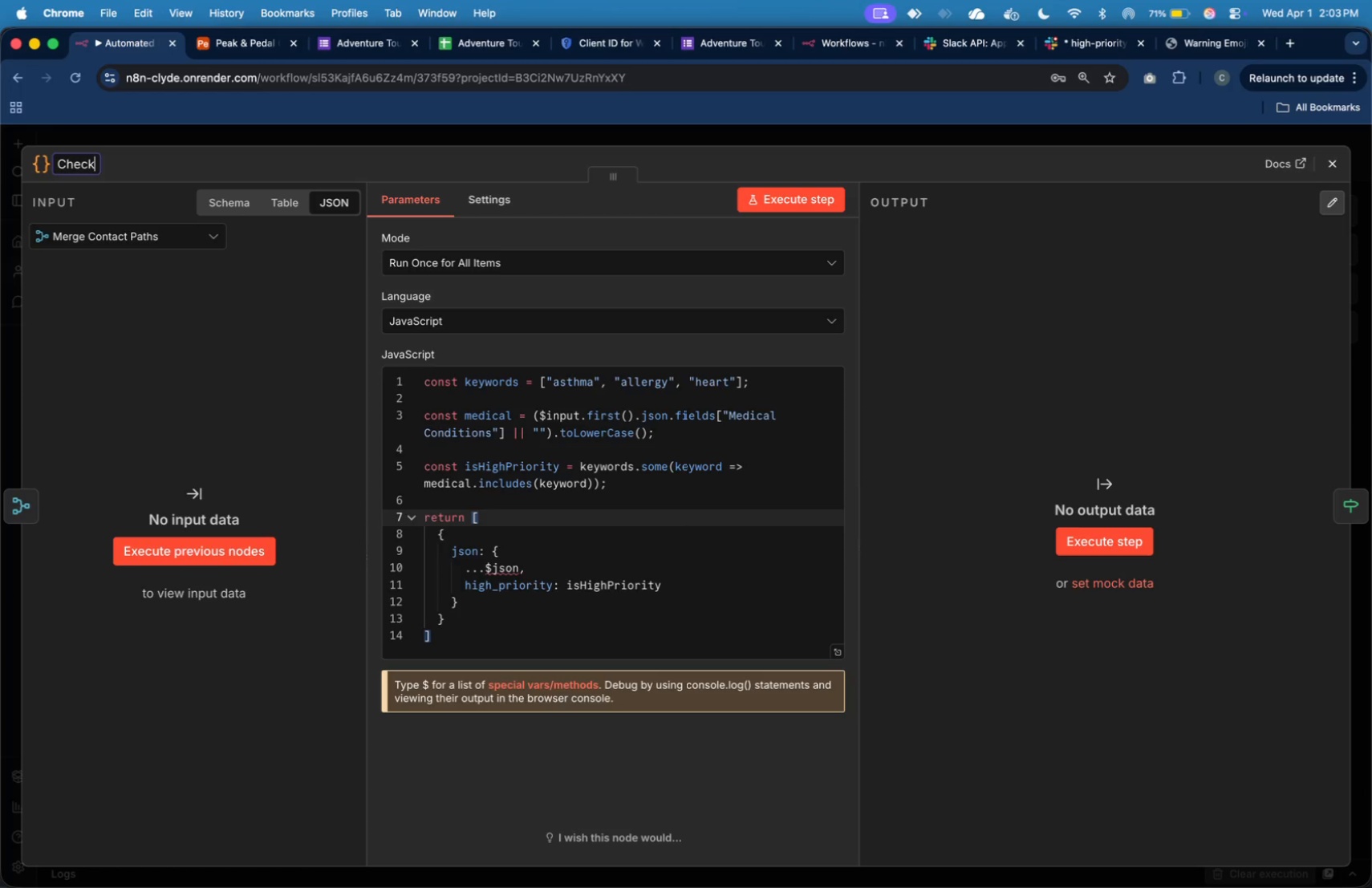 
key(Space)
 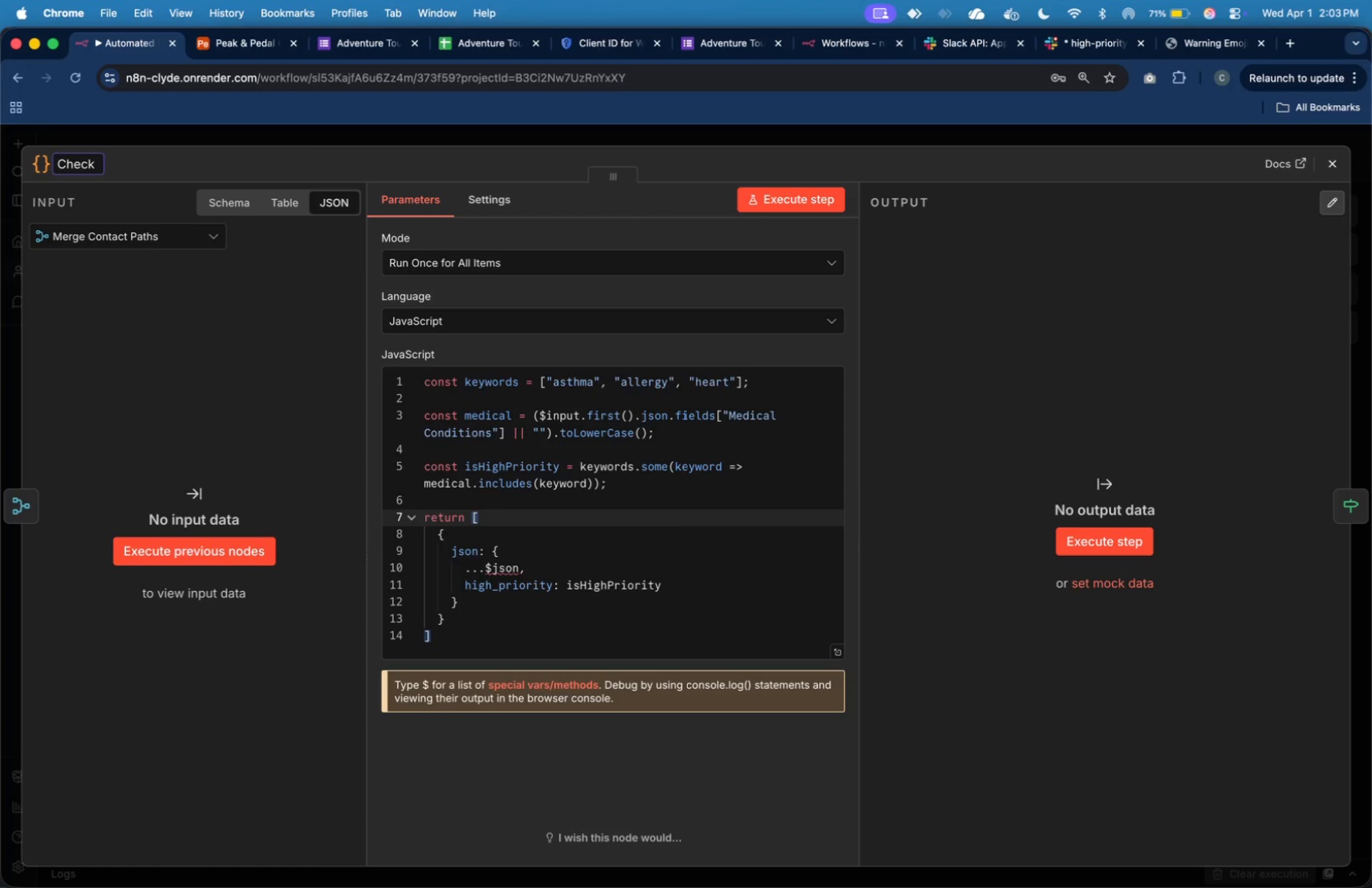 
type(High Priority)
 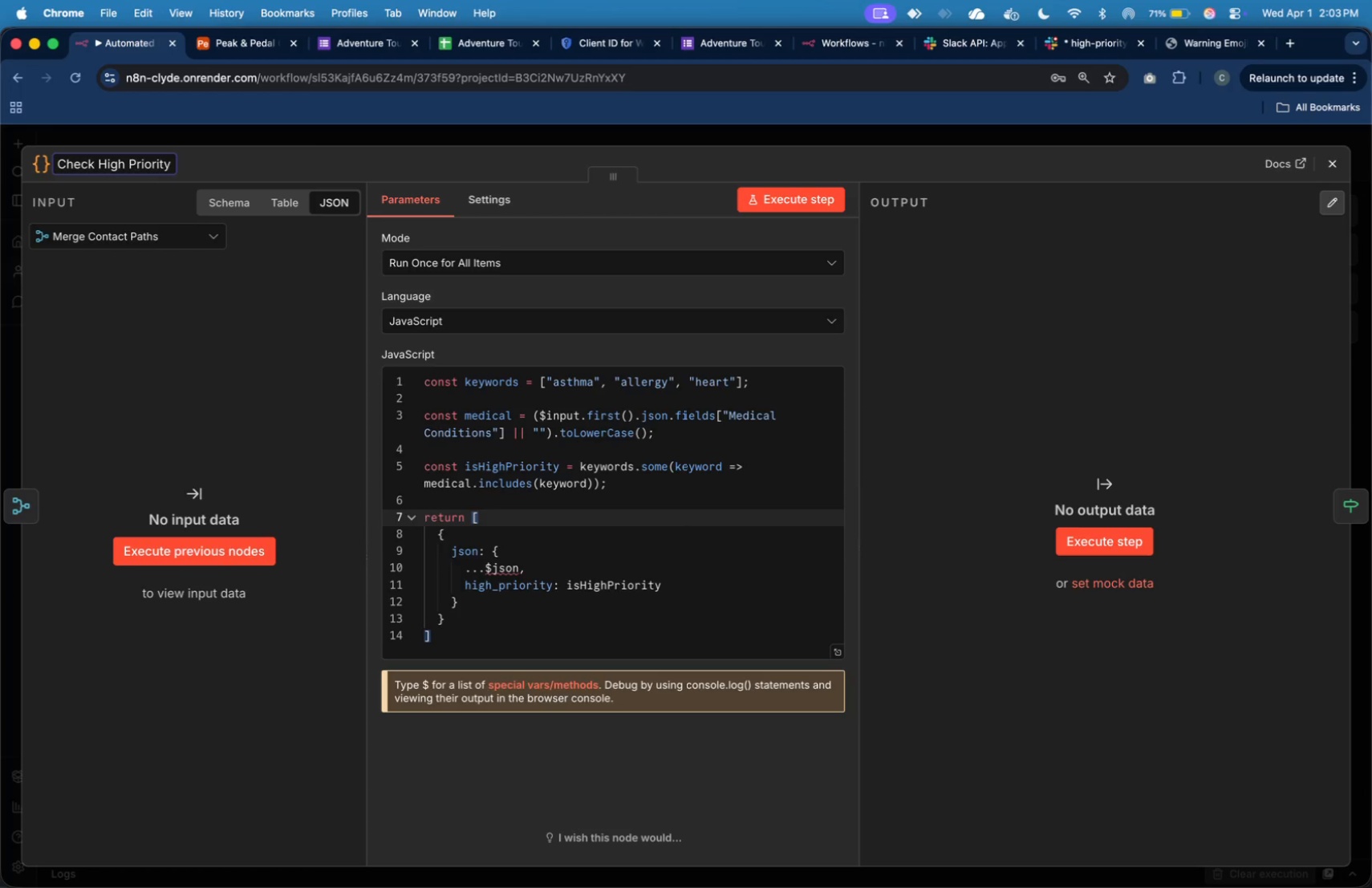 
wait(6.9)
 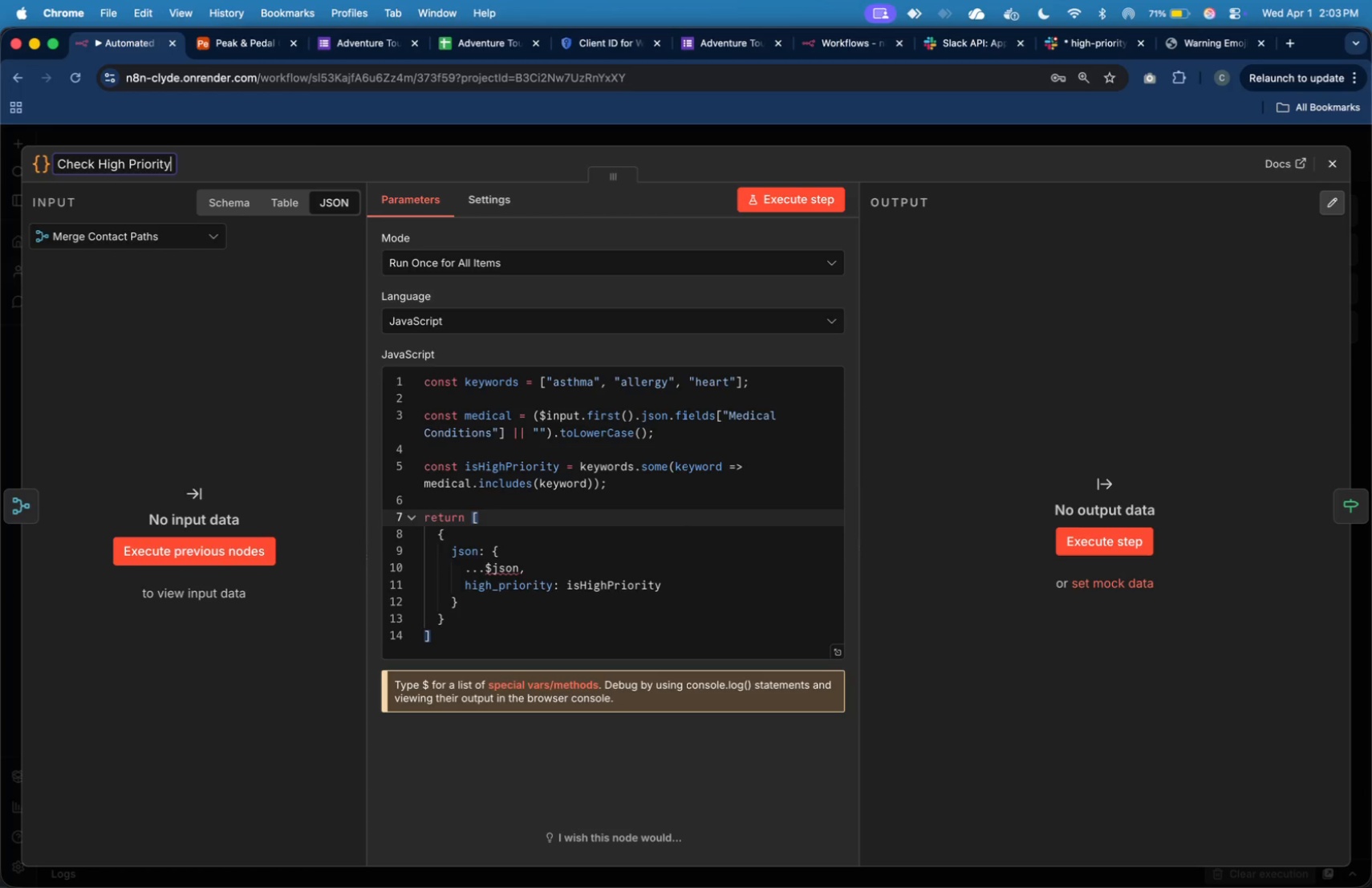 
type( Con)
 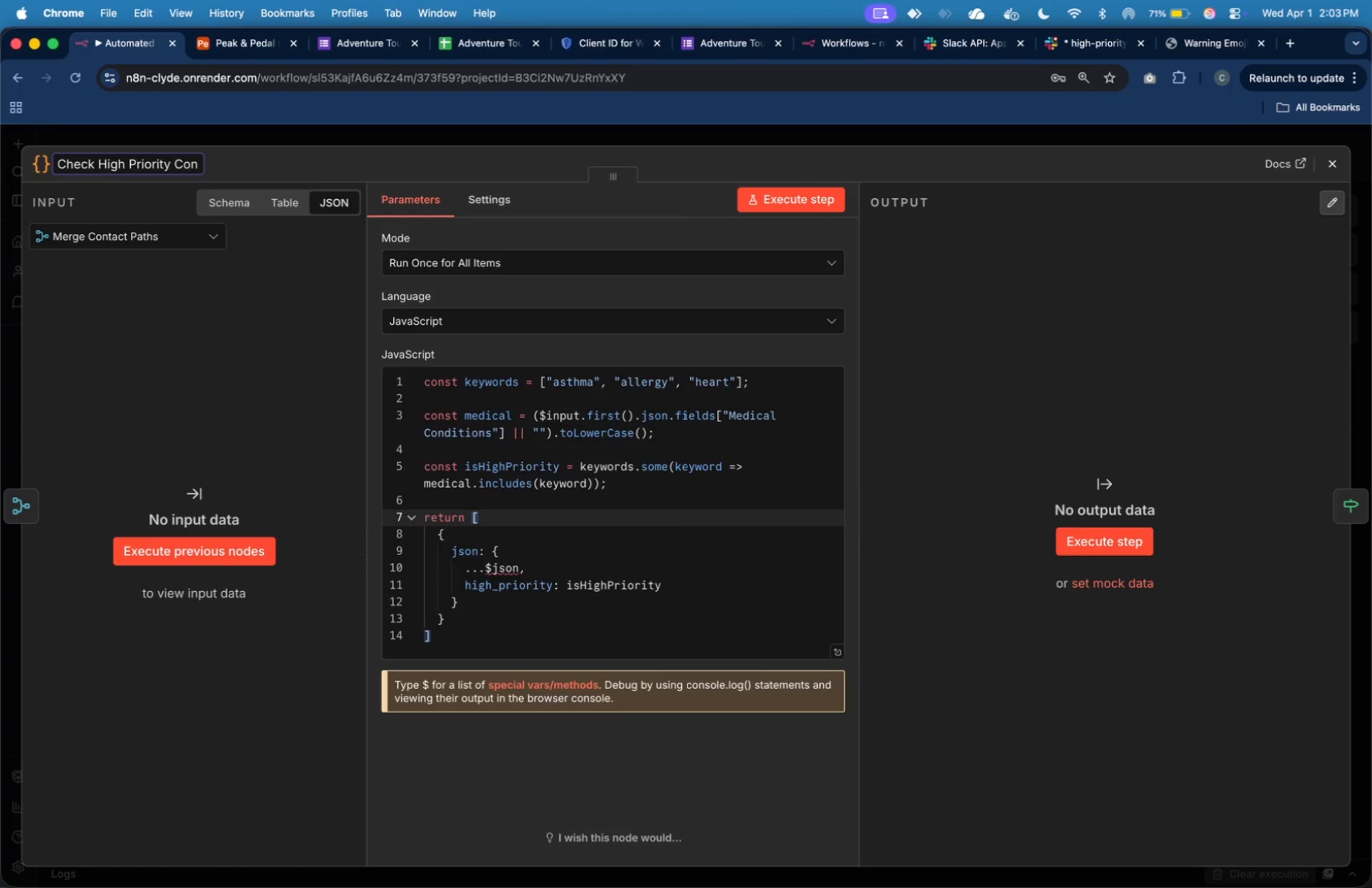 
wait(10.35)
 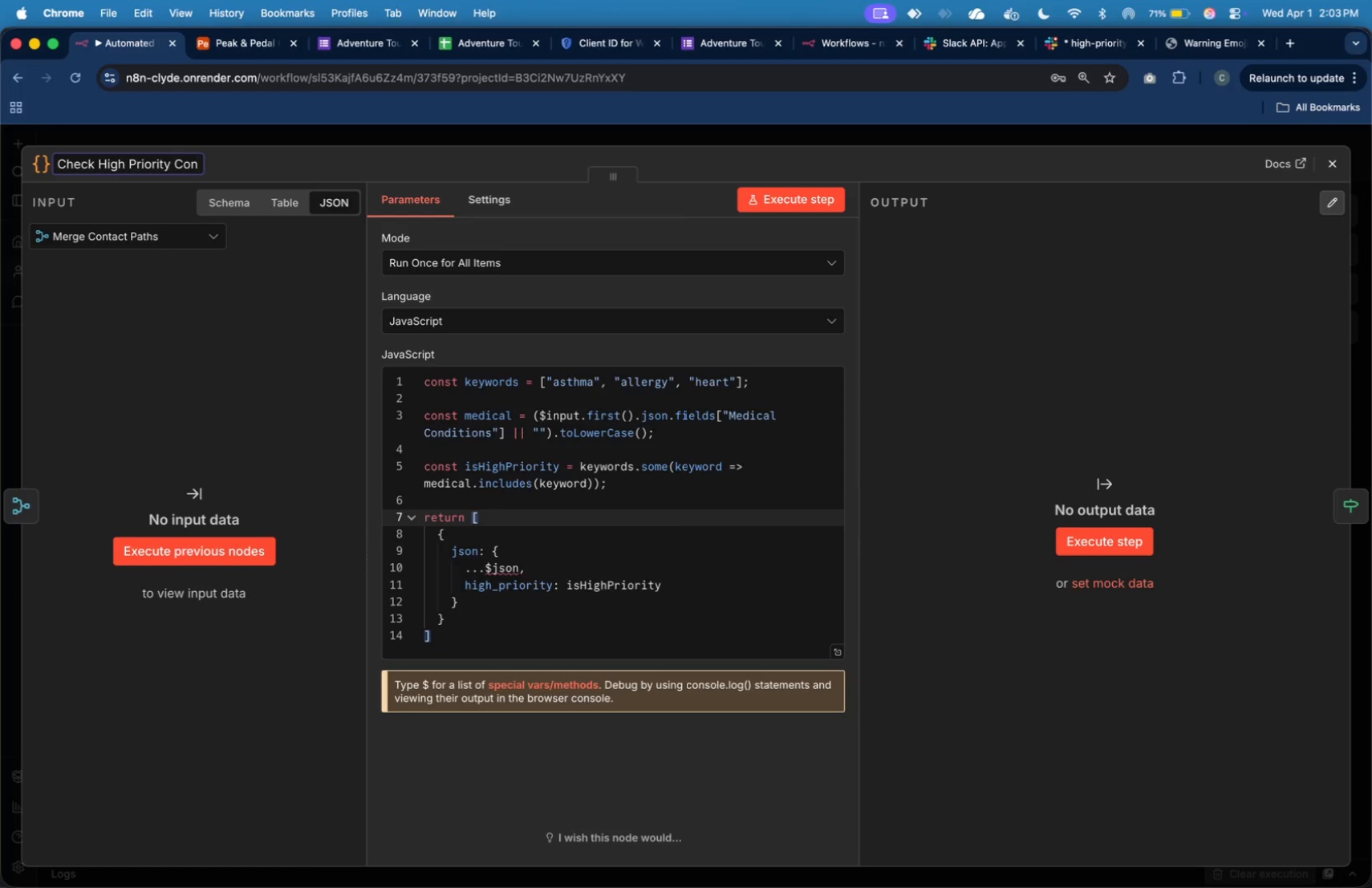 
type(dirio)
key(Backspace)
key(Backspace)
key(Backspace)
type(tions)
 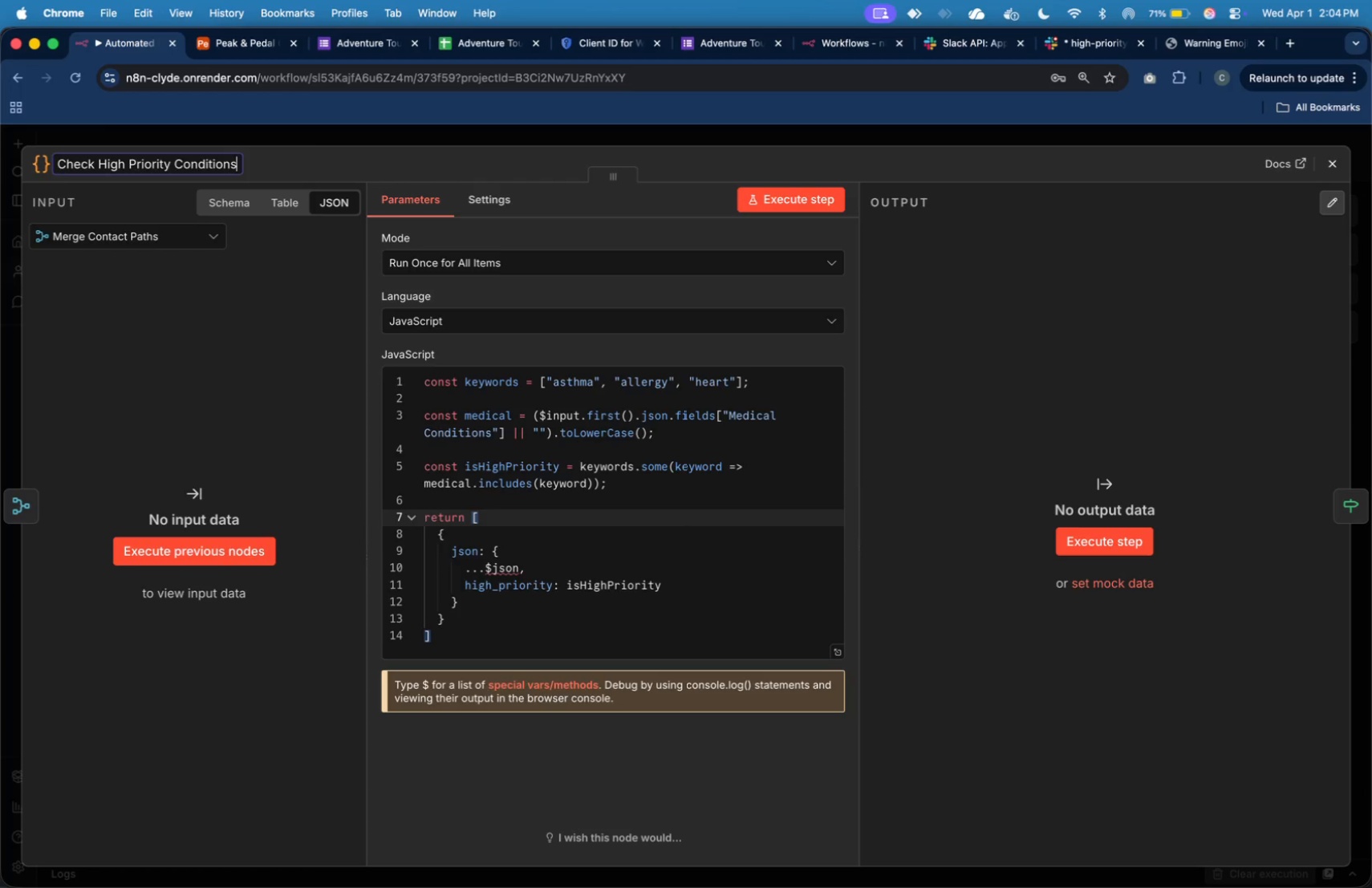 
key(Enter)
 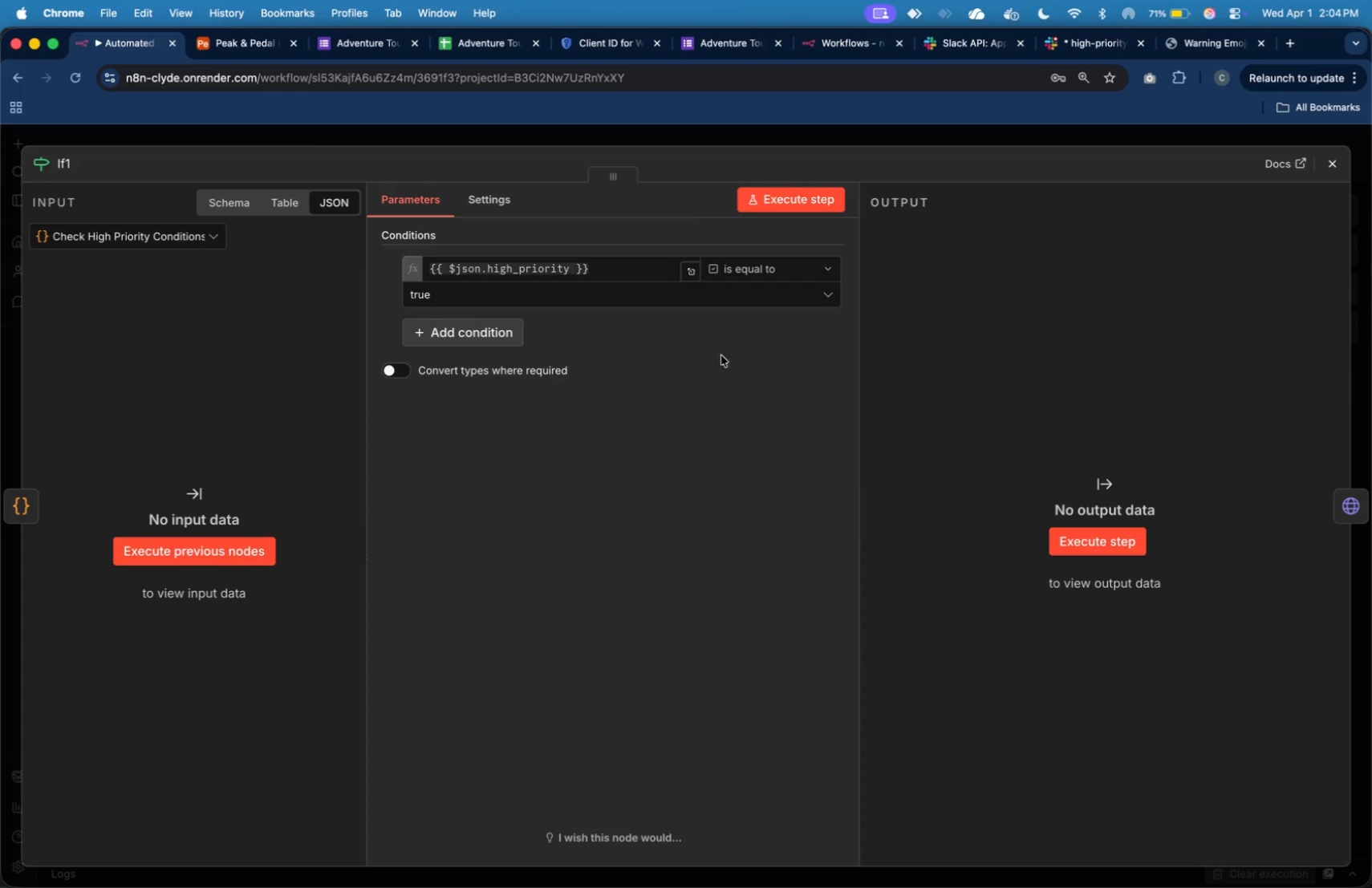 
wait(5.09)
 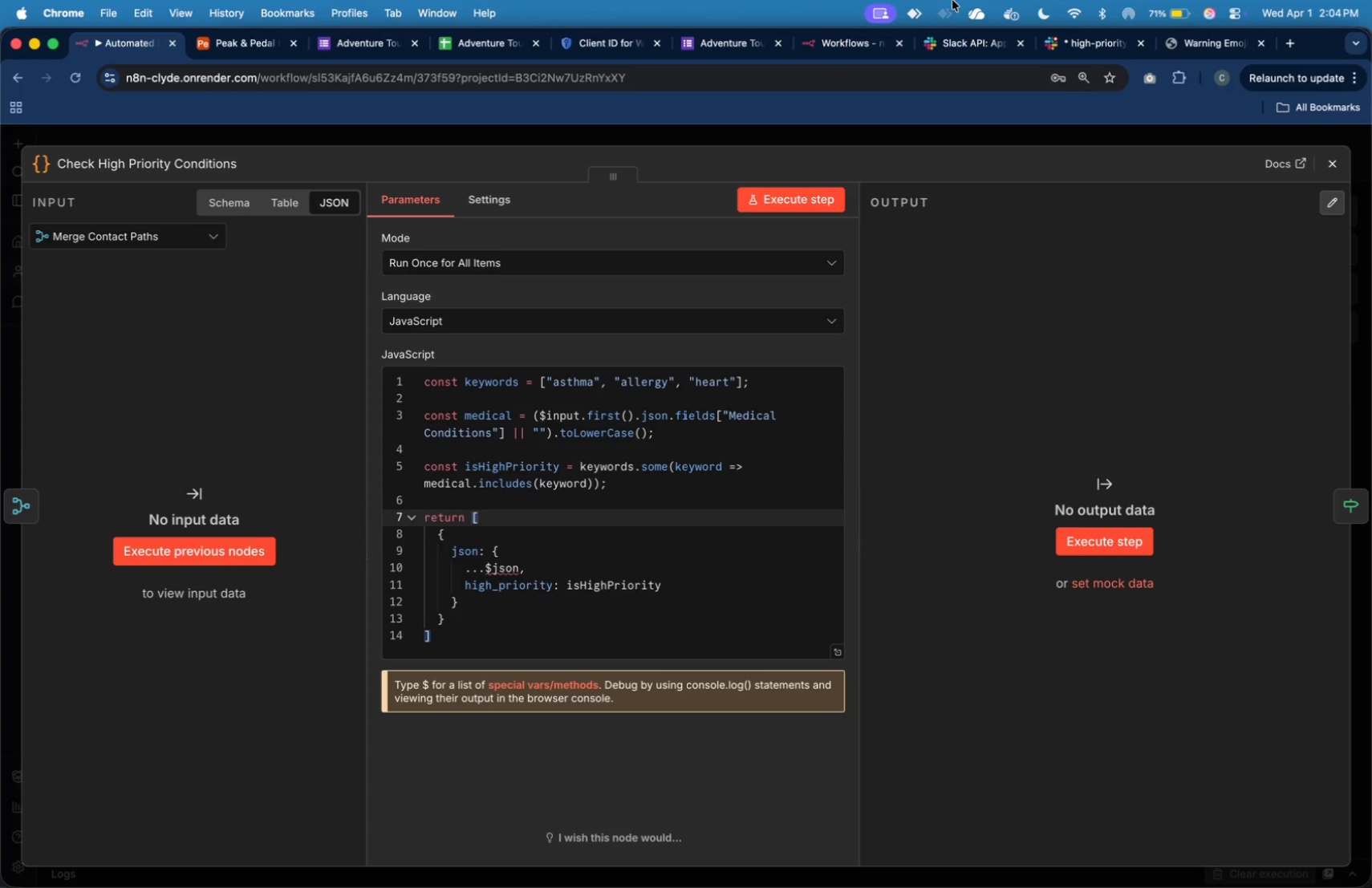 
left_click([67, 160])
 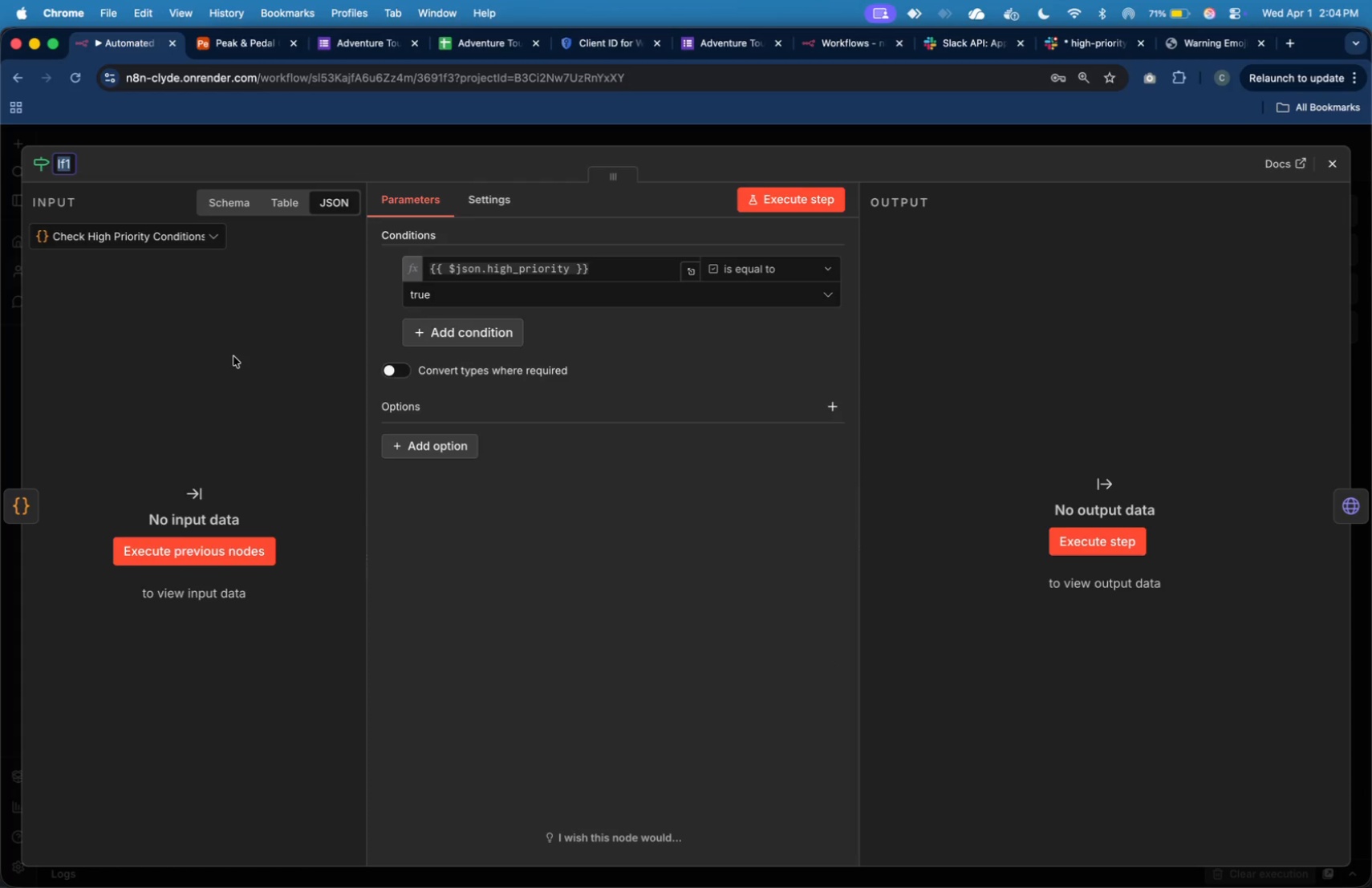 
wait(5.56)
 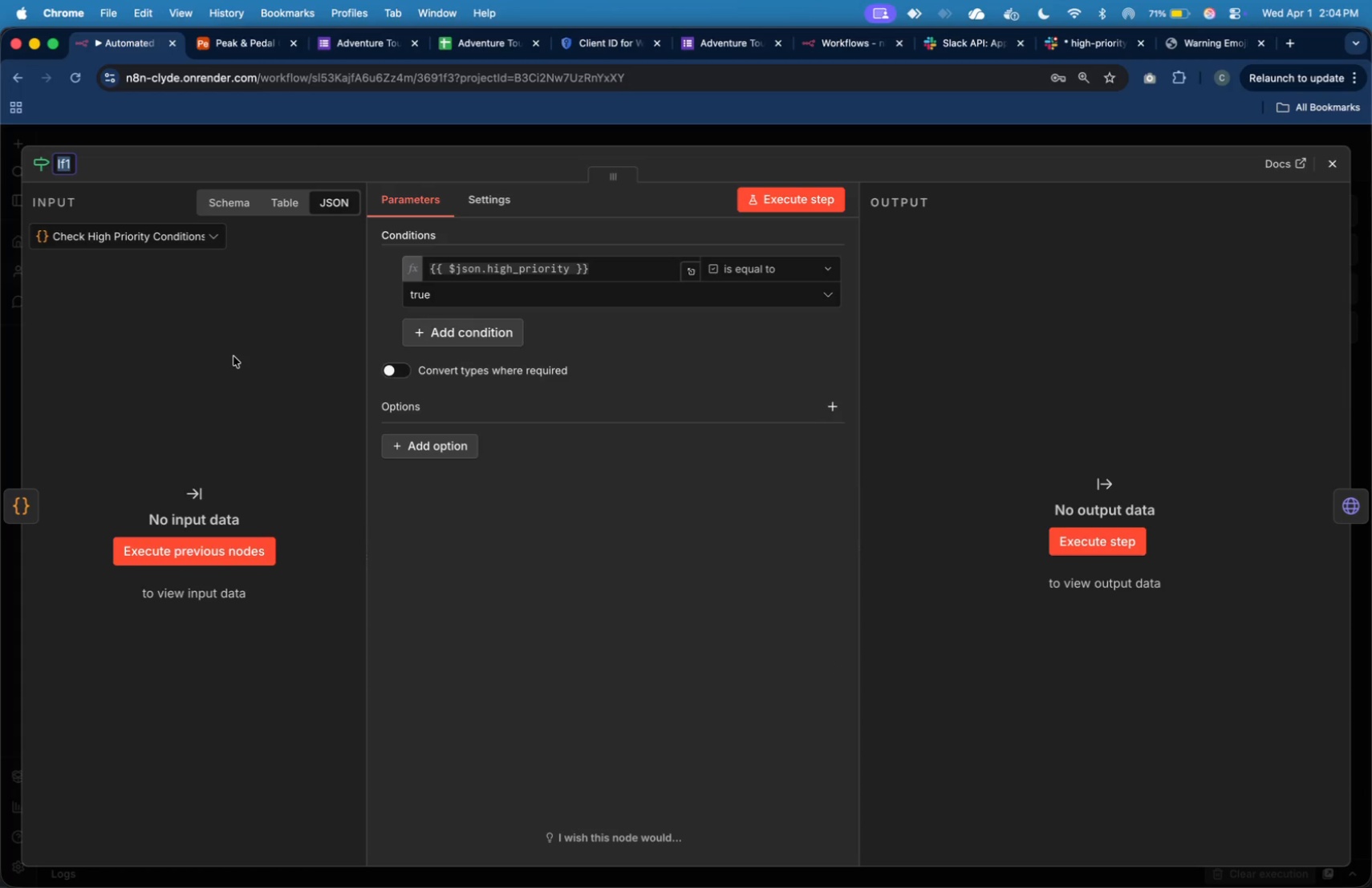 
type(High Risk Detected?)